 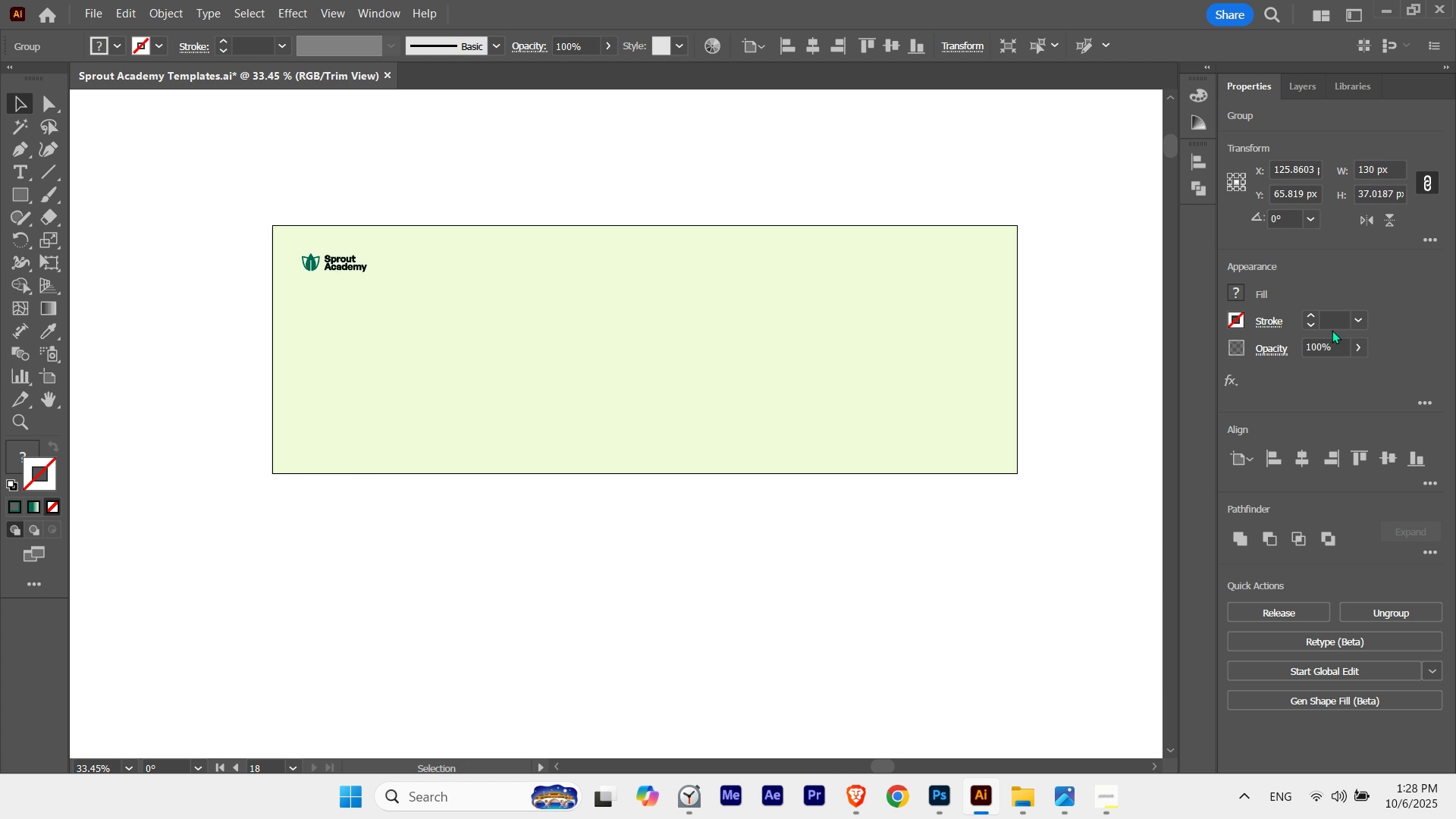 
key(Shift+ArrowDown)
 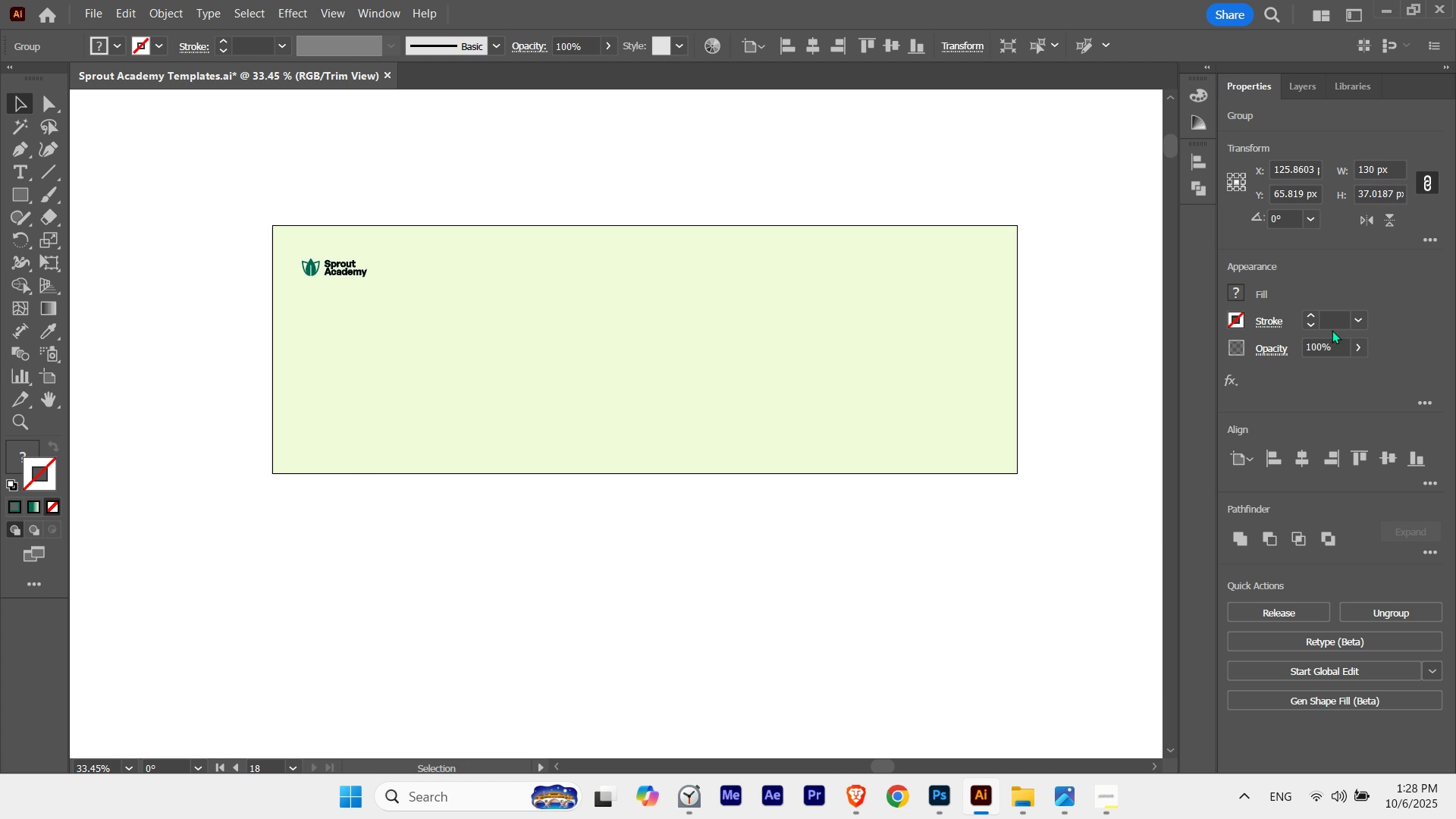 
key(Shift+ArrowUp)
 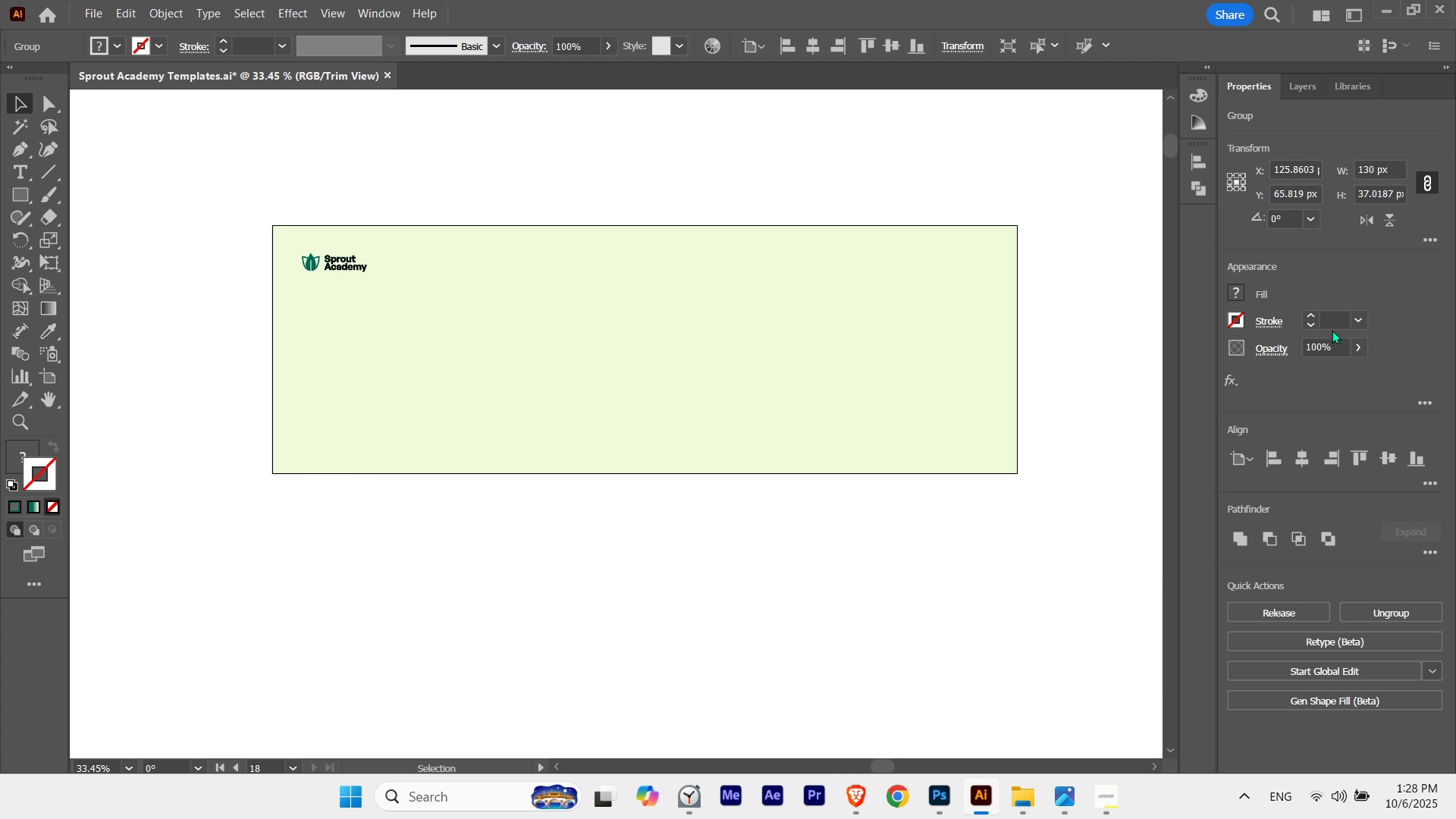 
key(Shift+ArrowUp)
 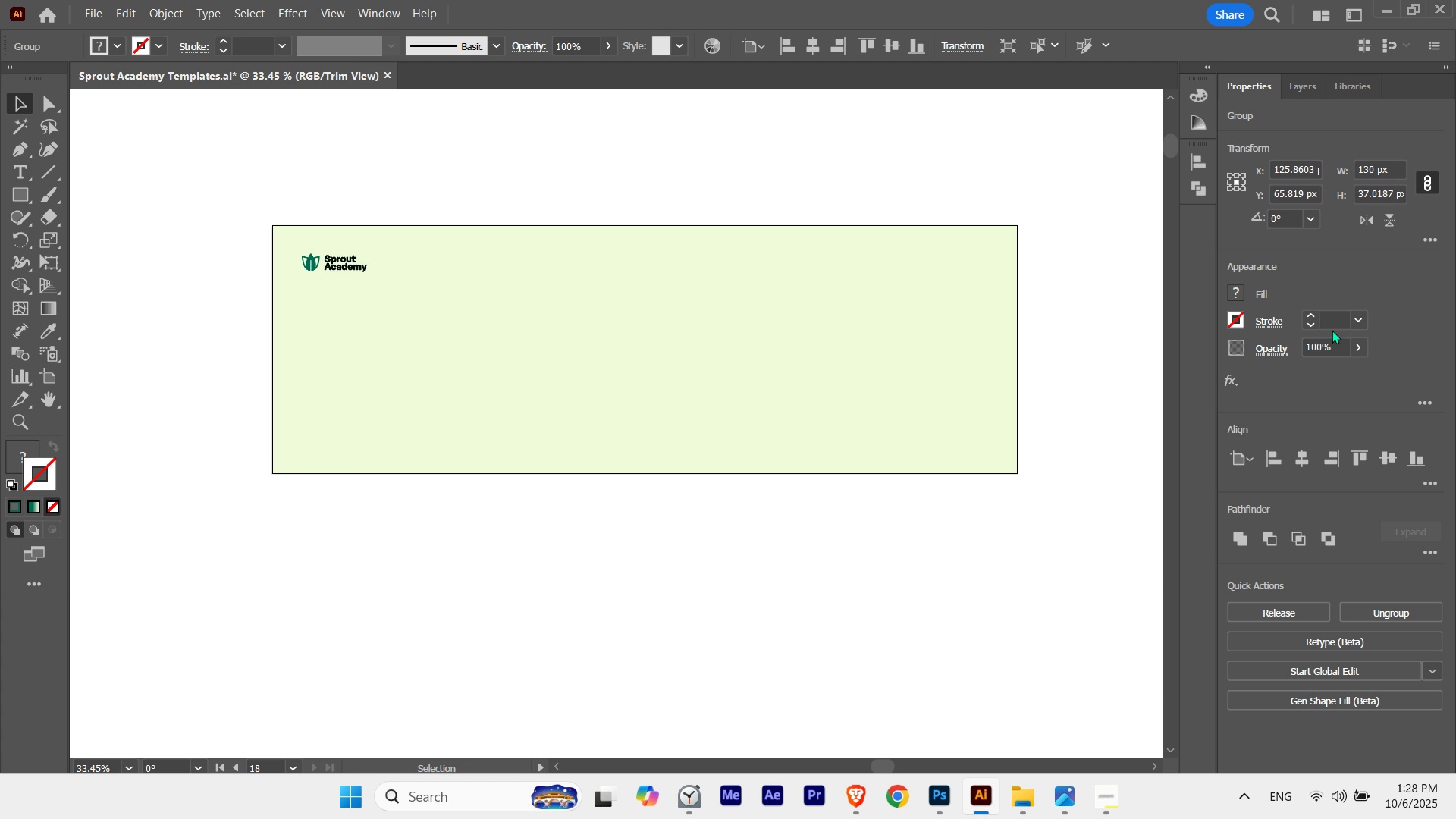 
key(Shift+ArrowDown)
 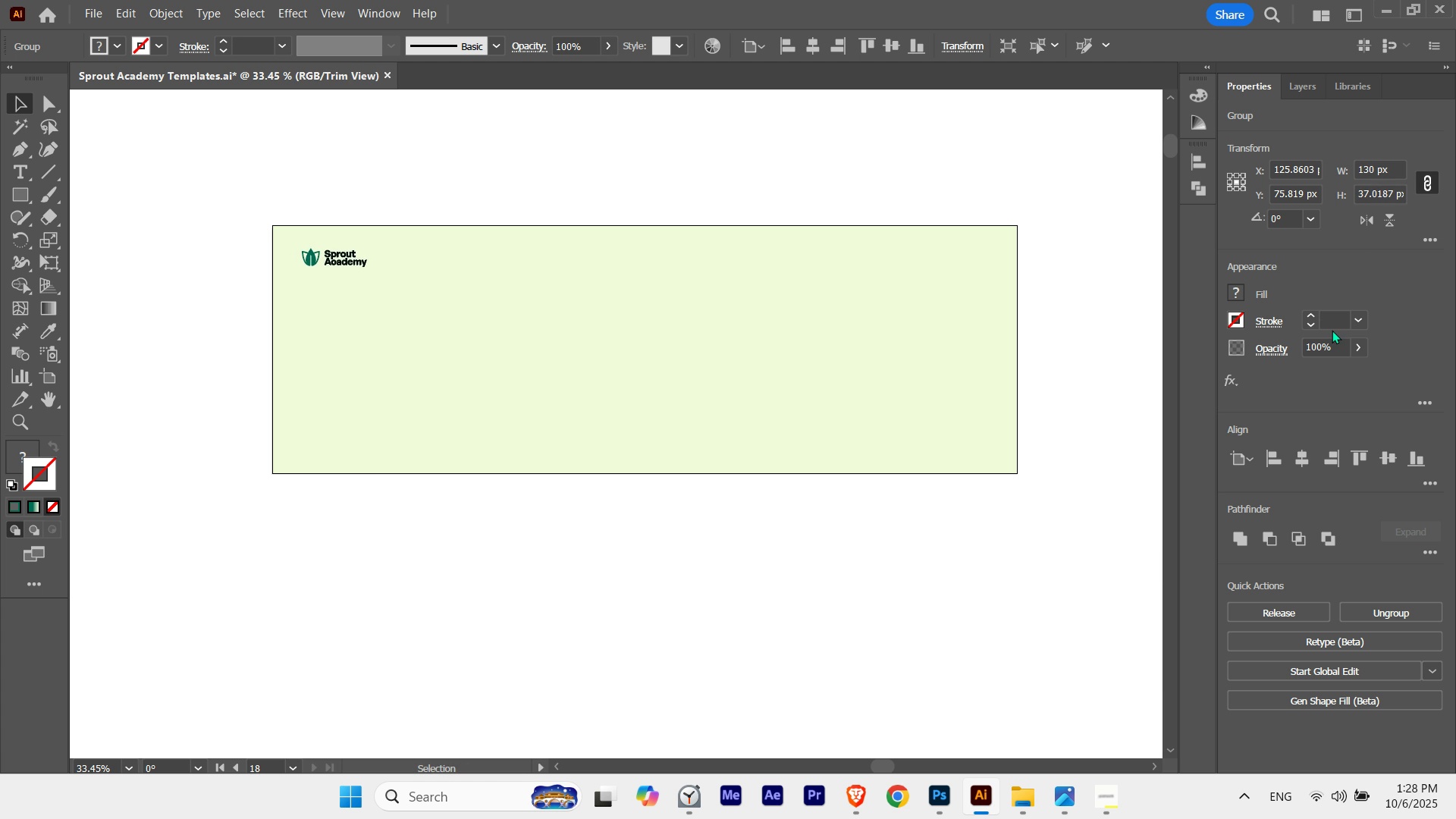 
key(Shift+ArrowUp)
 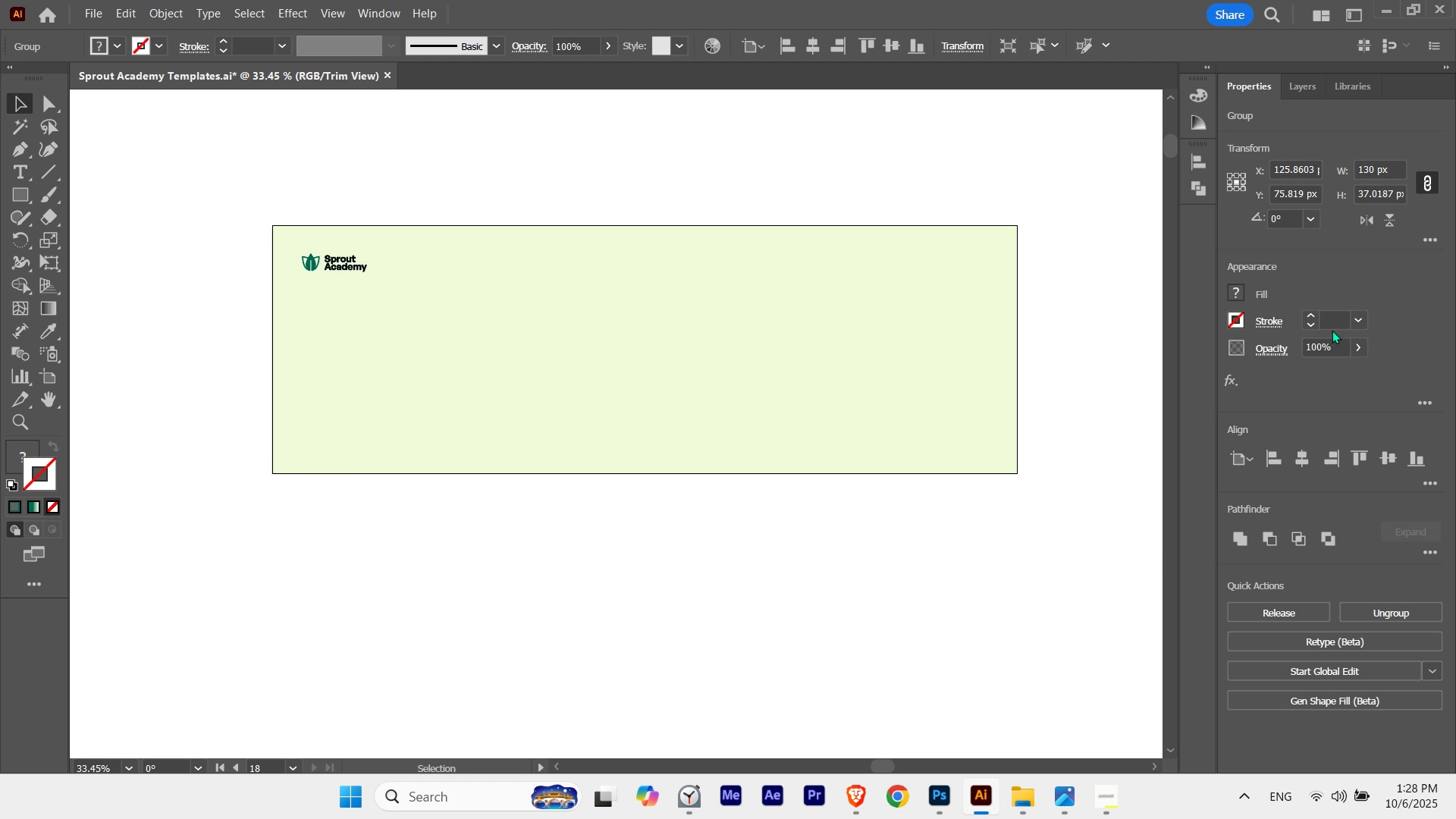 
key(Shift+ArrowDown)
 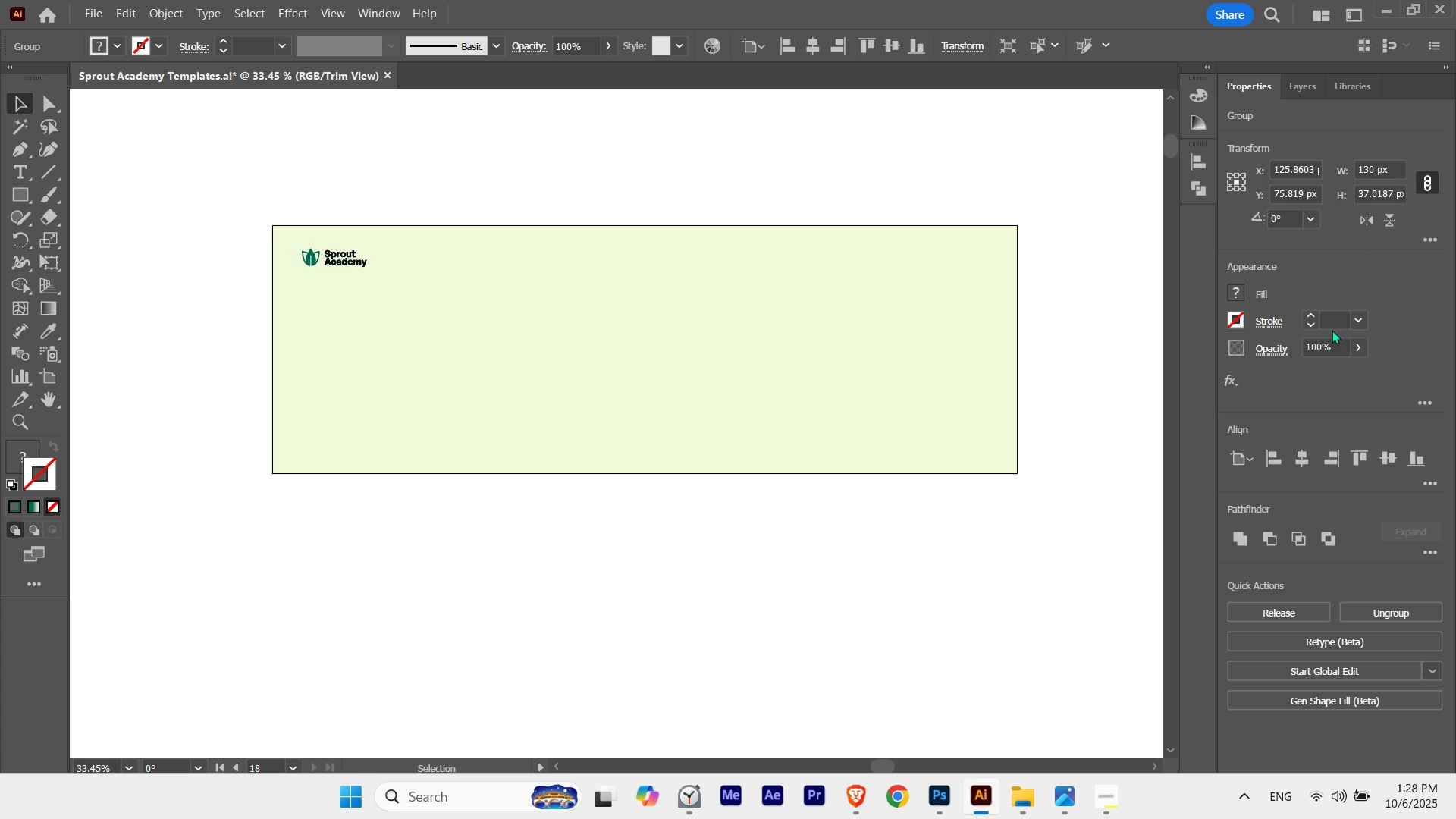 
key(Shift+ArrowUp)
 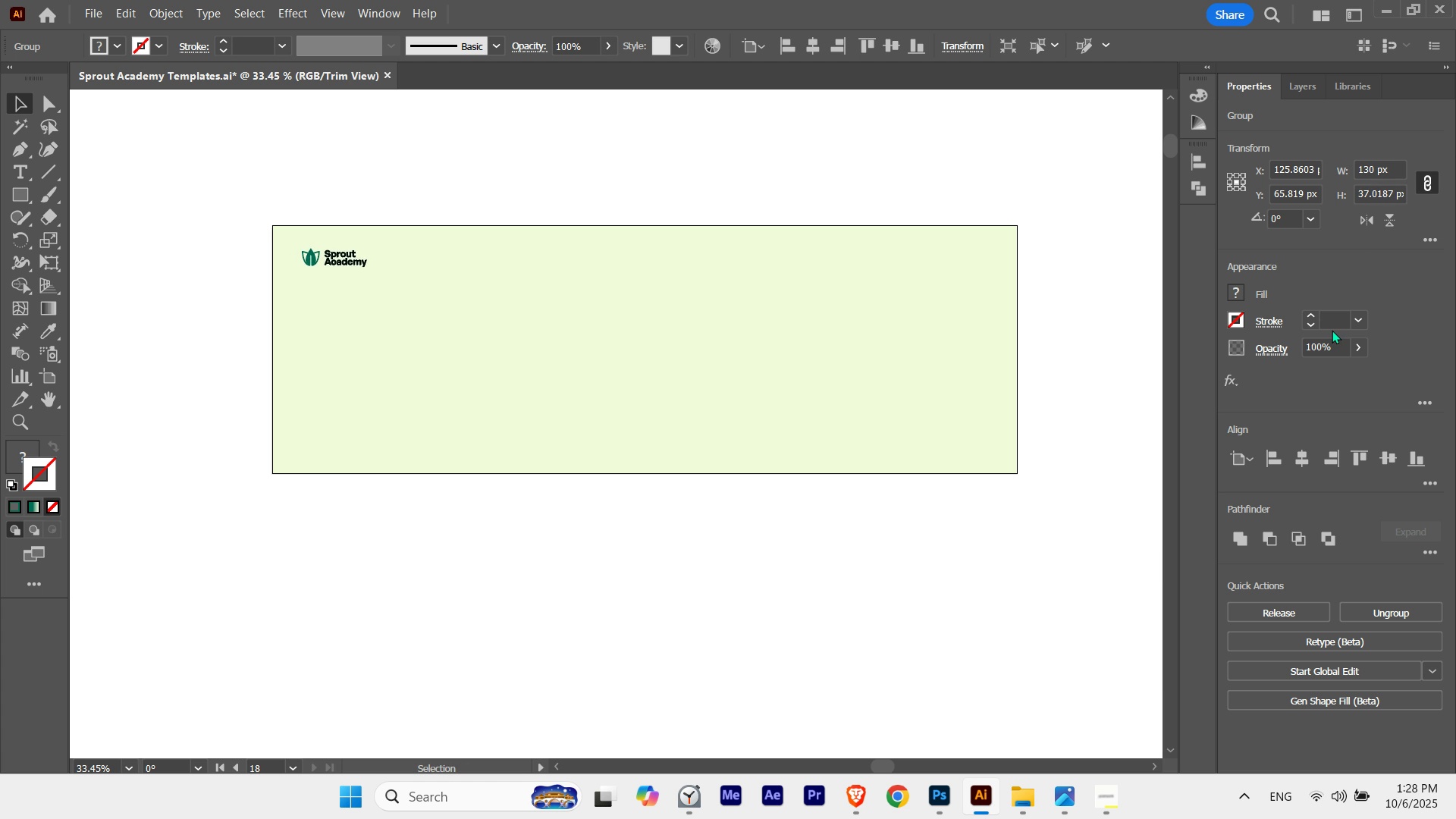 
key(ArrowLeft)
 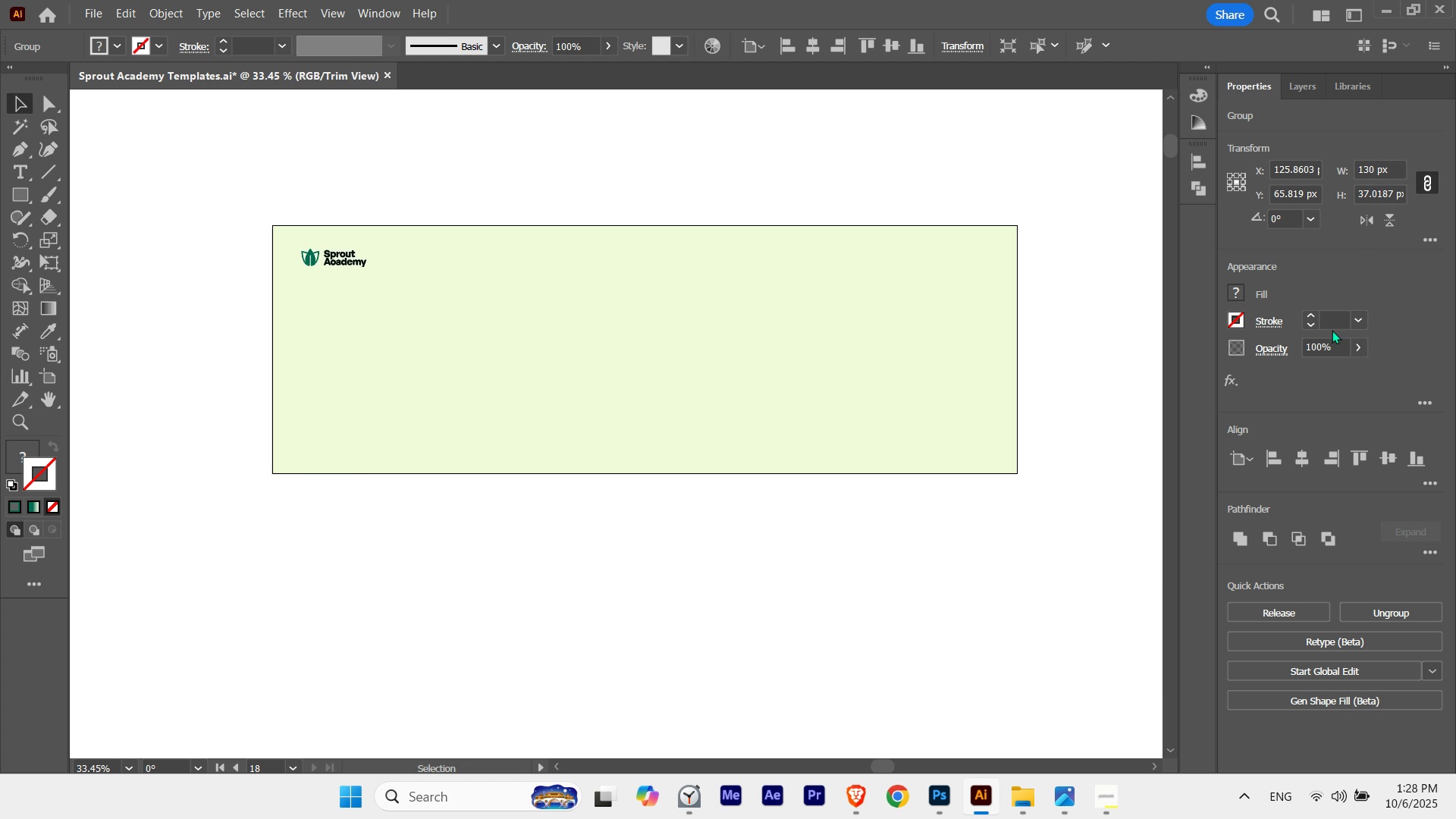 
key(ArrowLeft)
 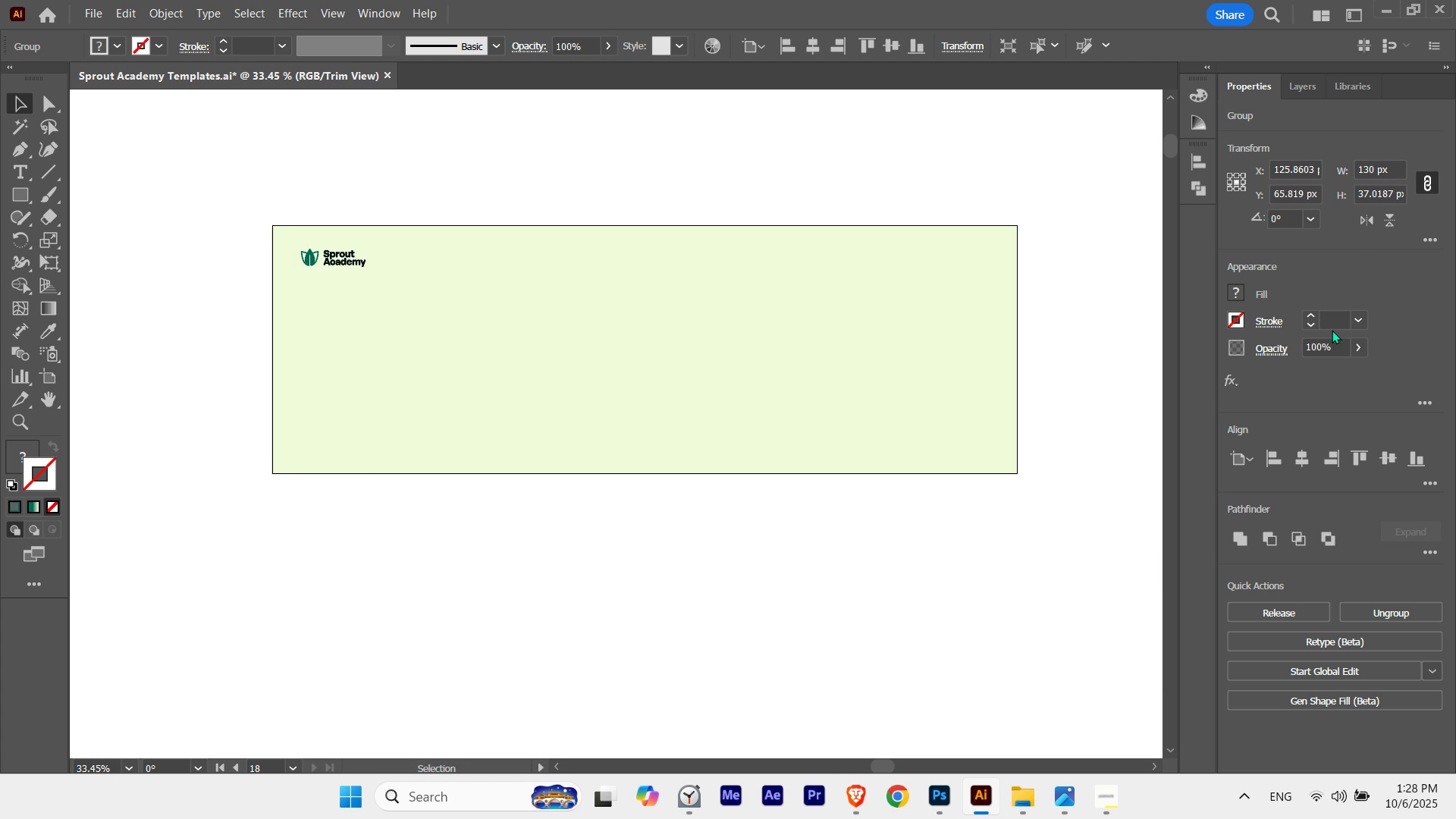 
key(ArrowLeft)
 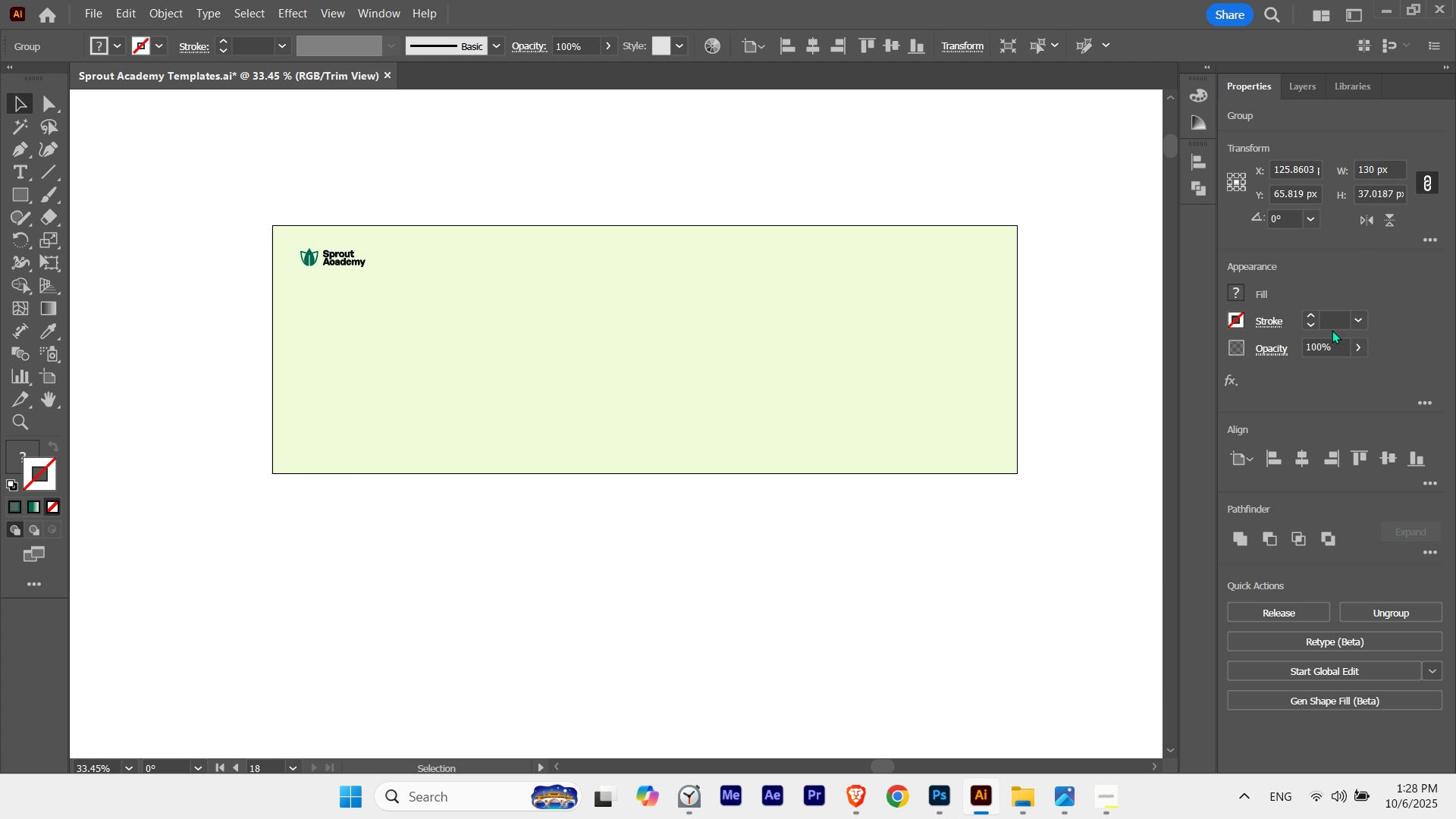 
key(ArrowLeft)
 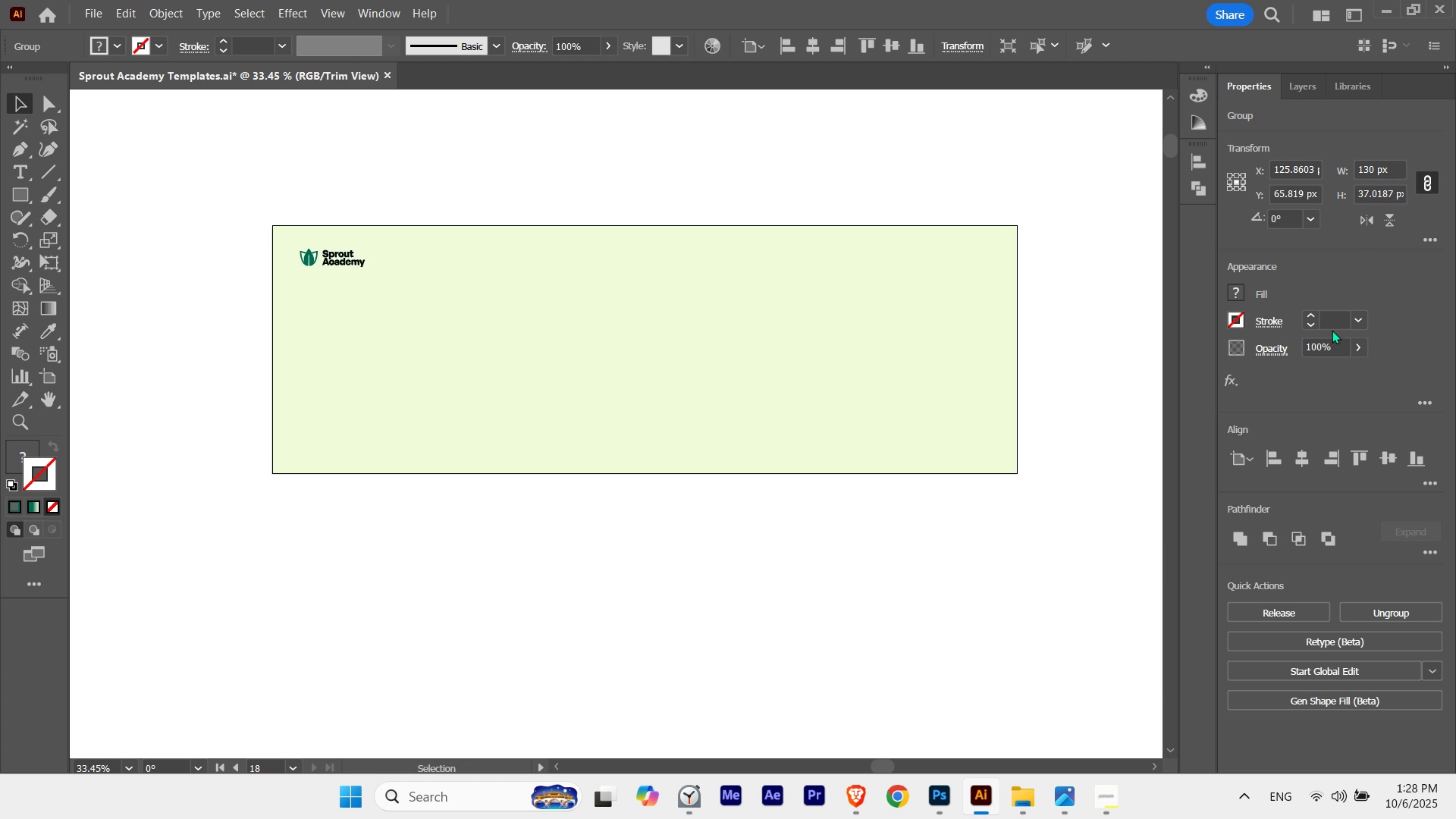 
key(ArrowLeft)
 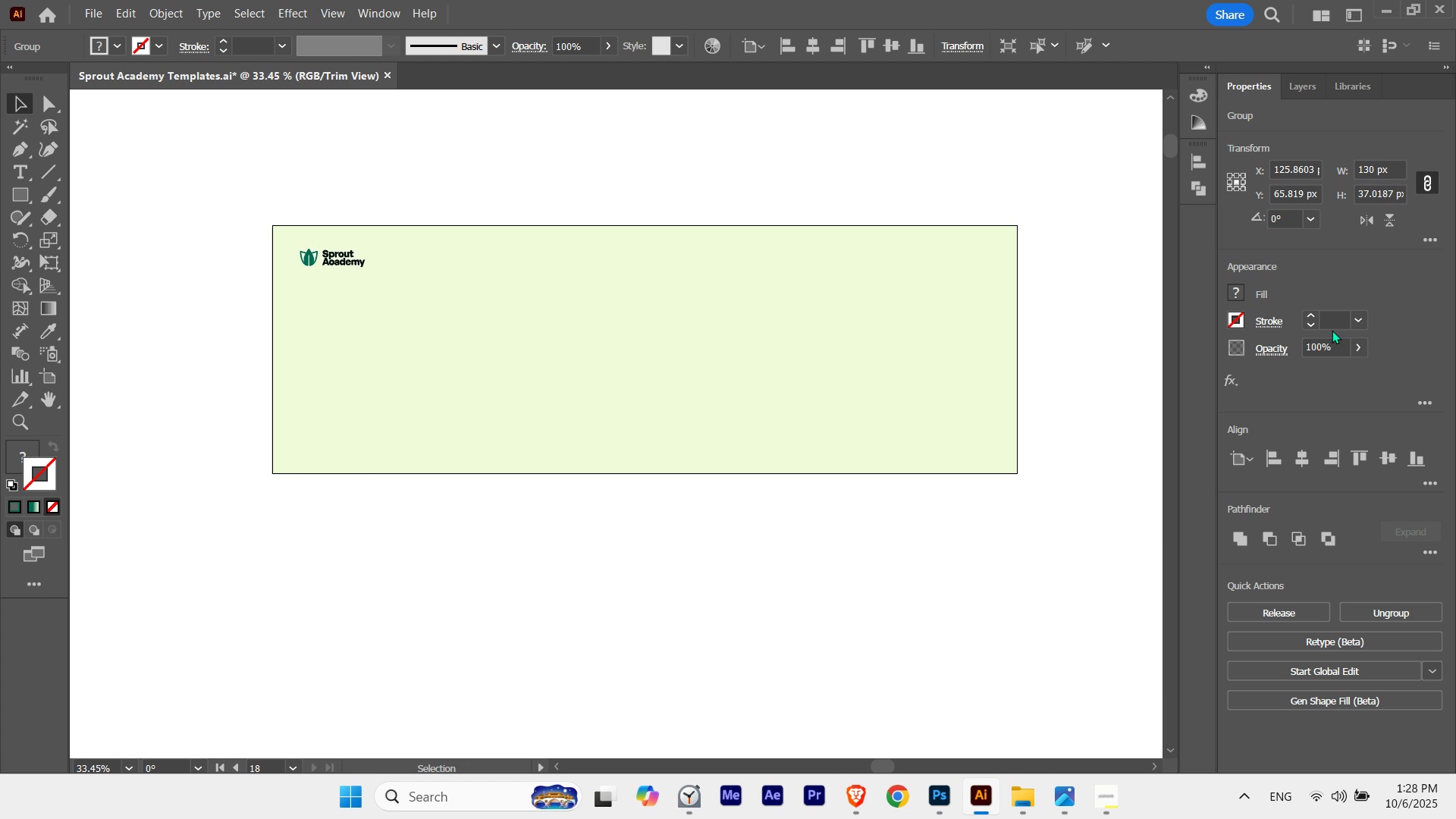 
key(ArrowRight)
 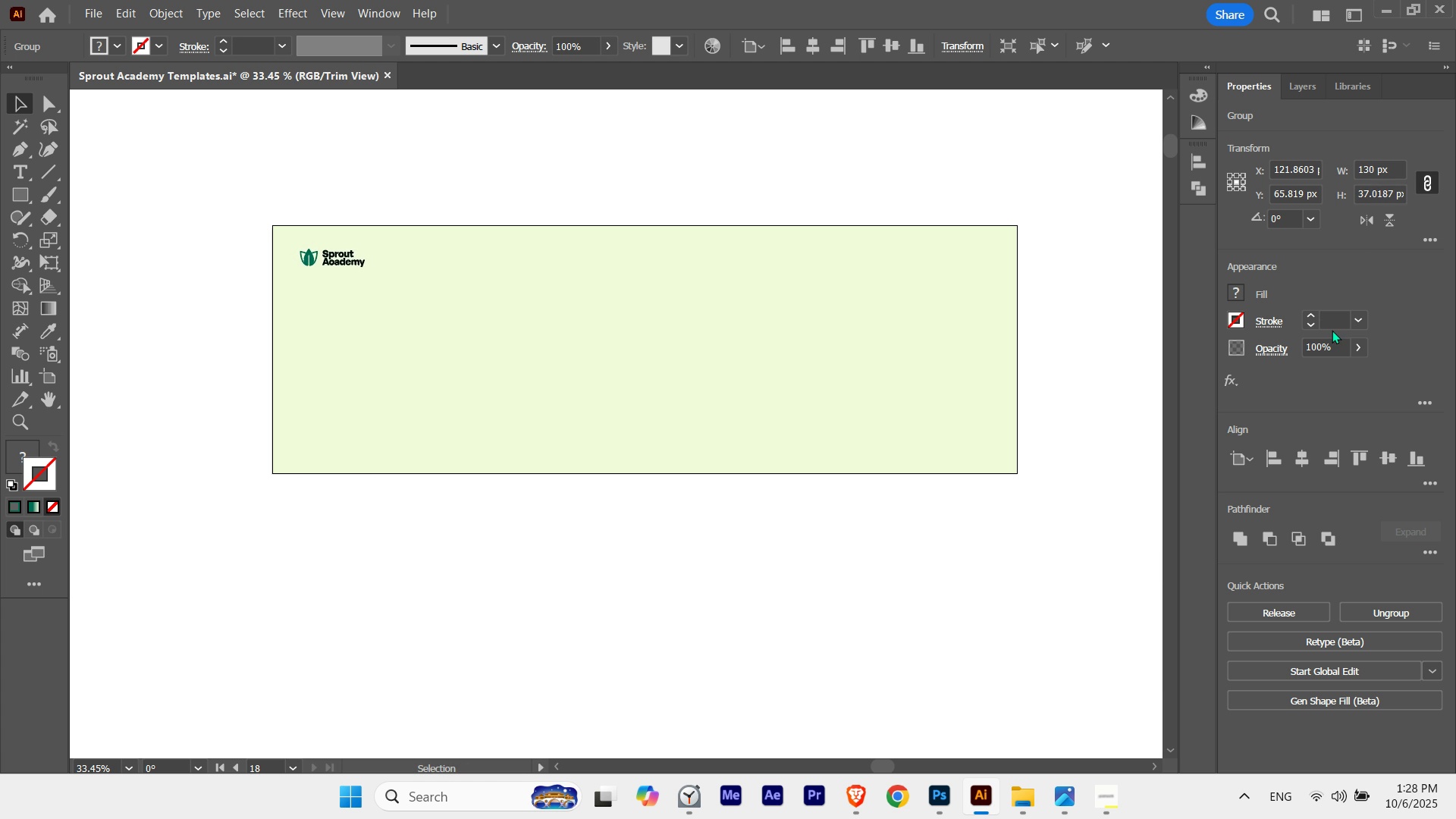 
key(ArrowLeft)
 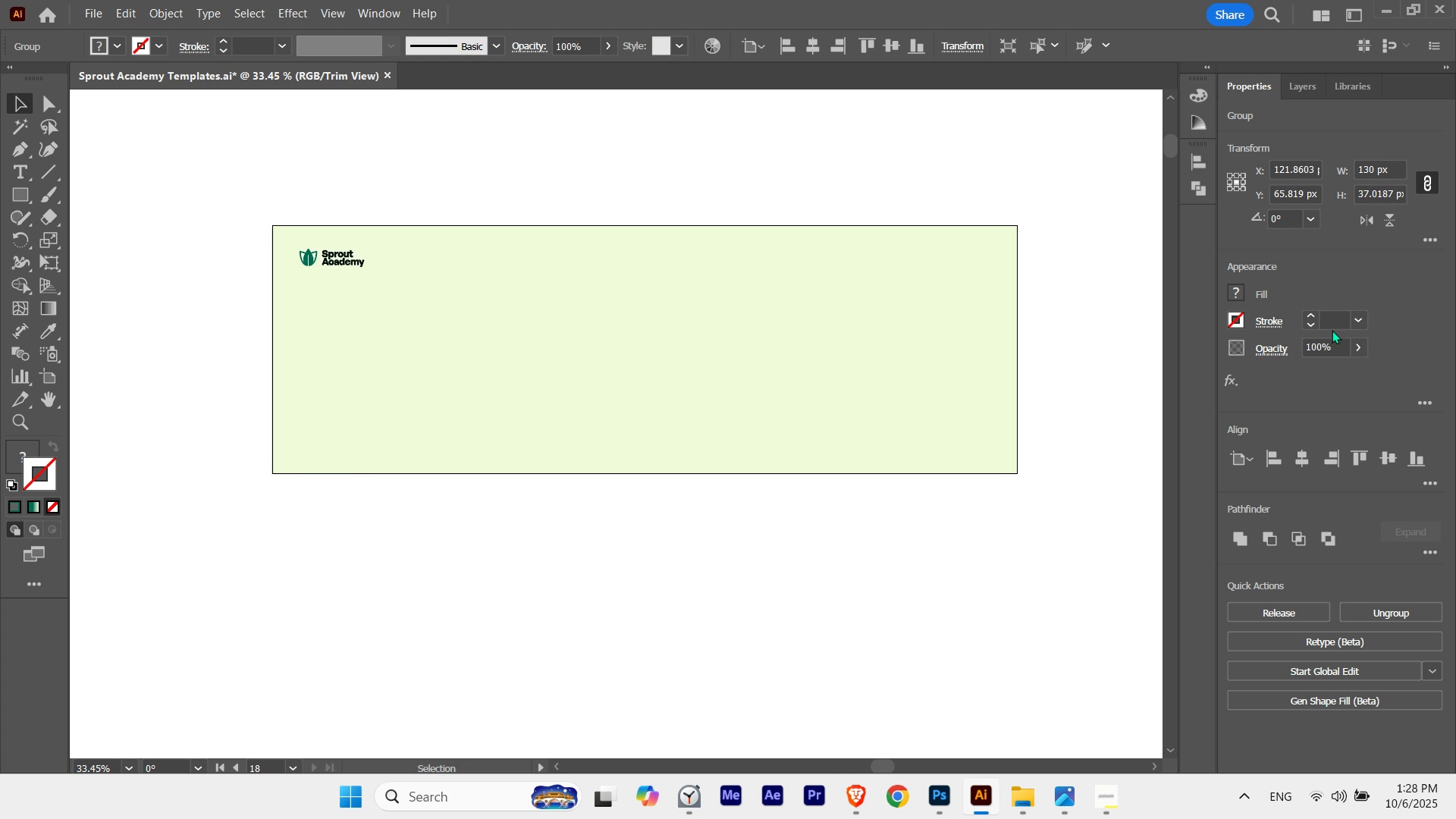 
key(ArrowLeft)
 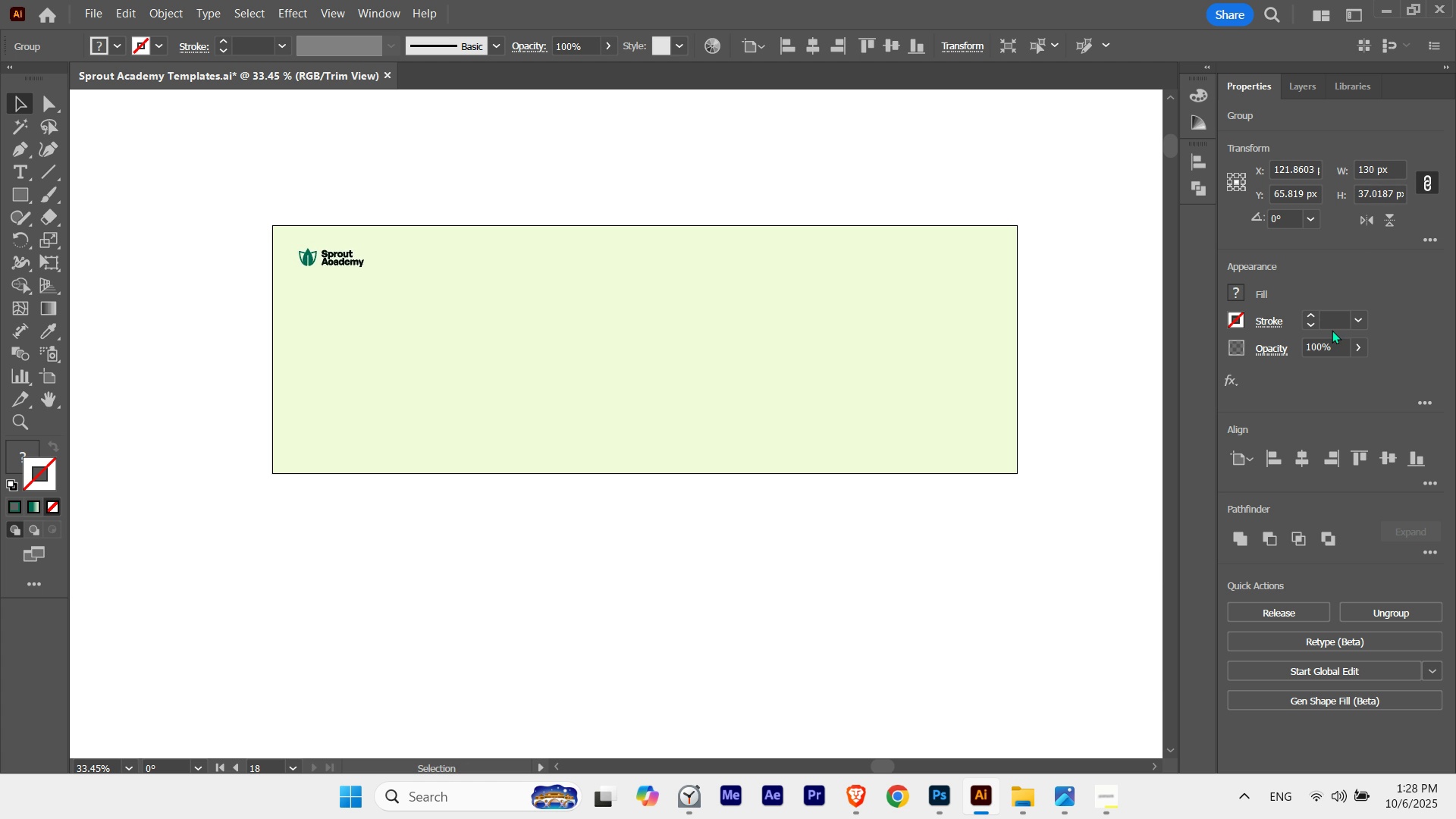 
key(ArrowLeft)
 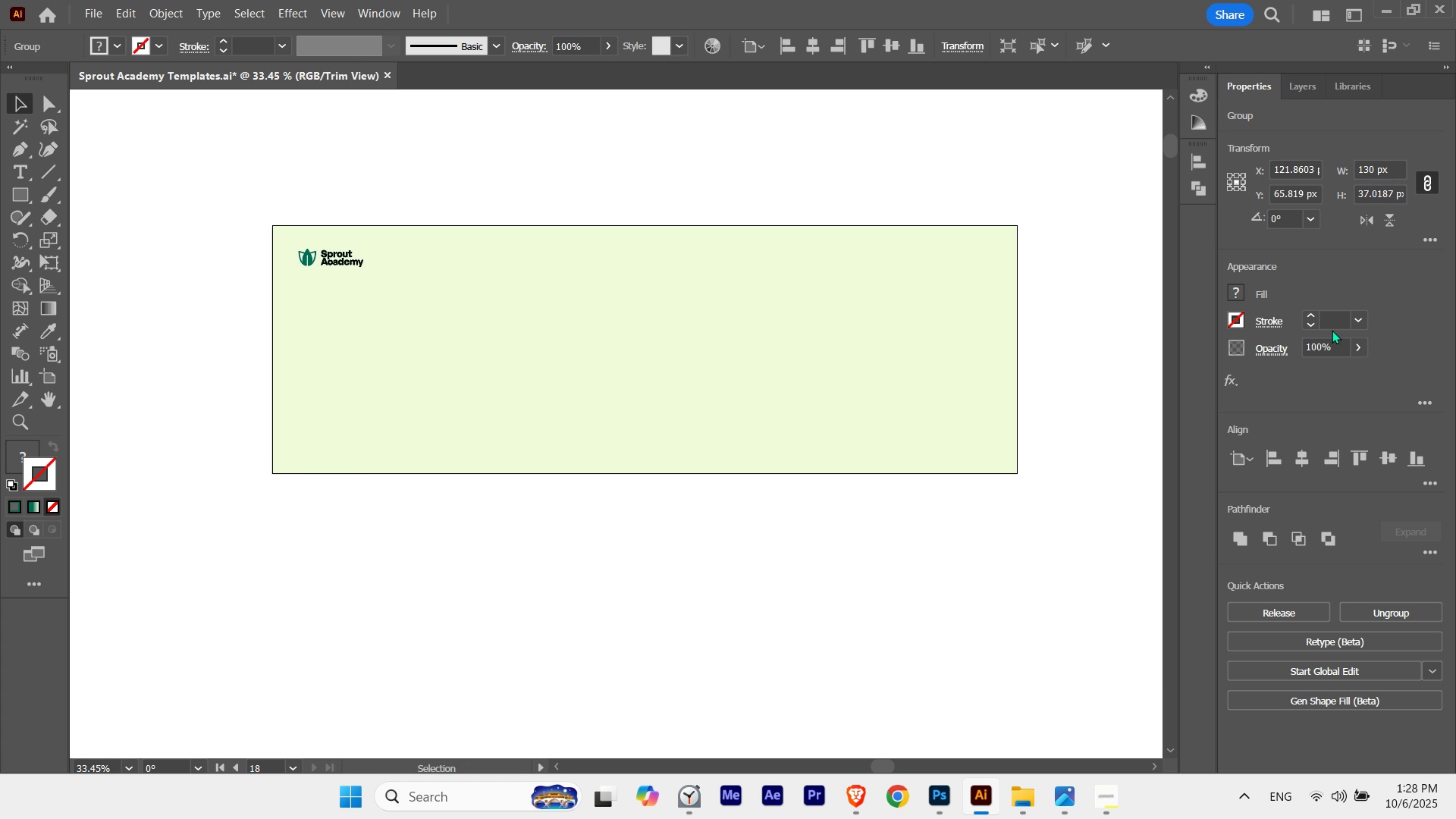 
key(ArrowLeft)
 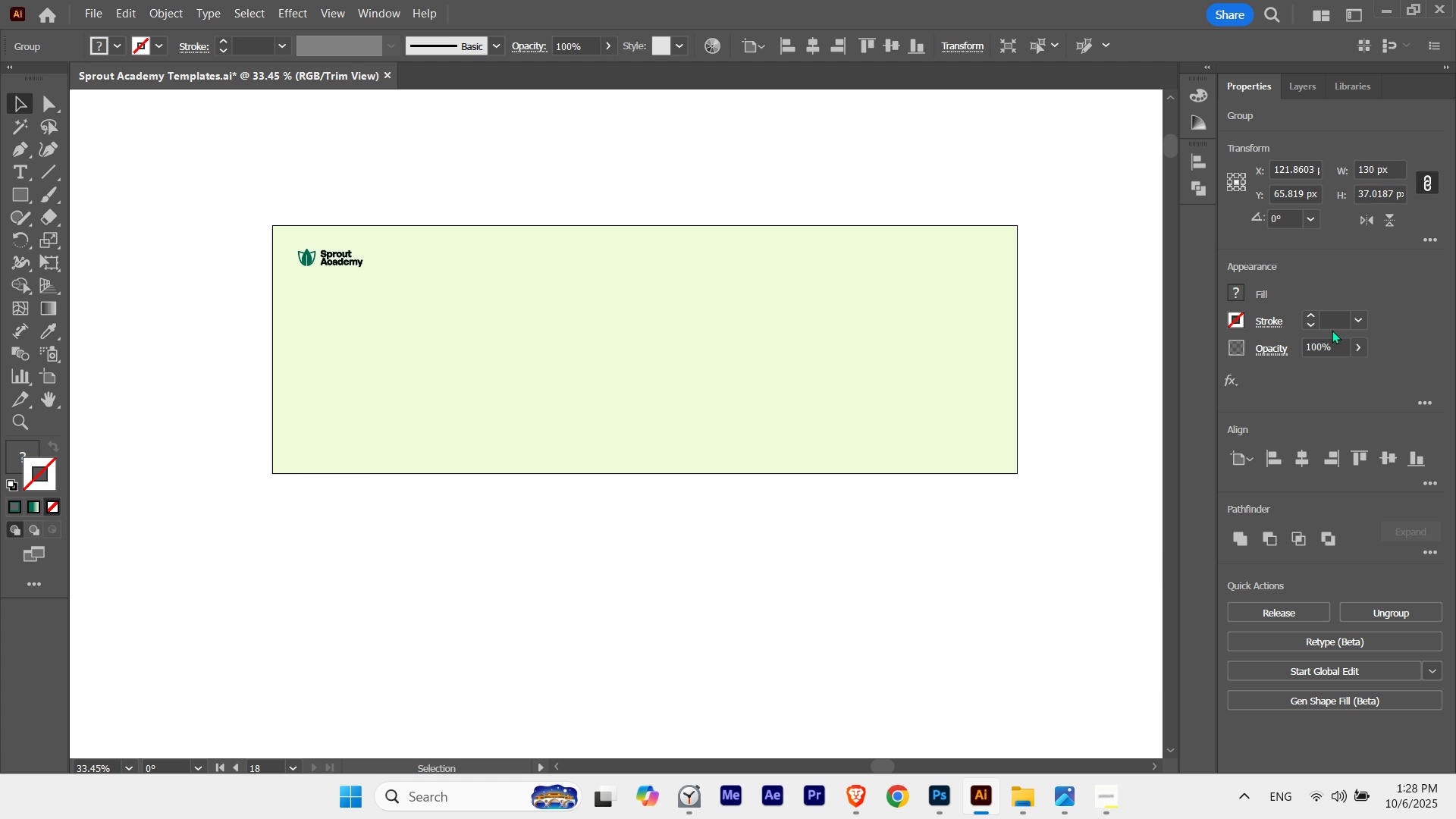 
key(ArrowRight)
 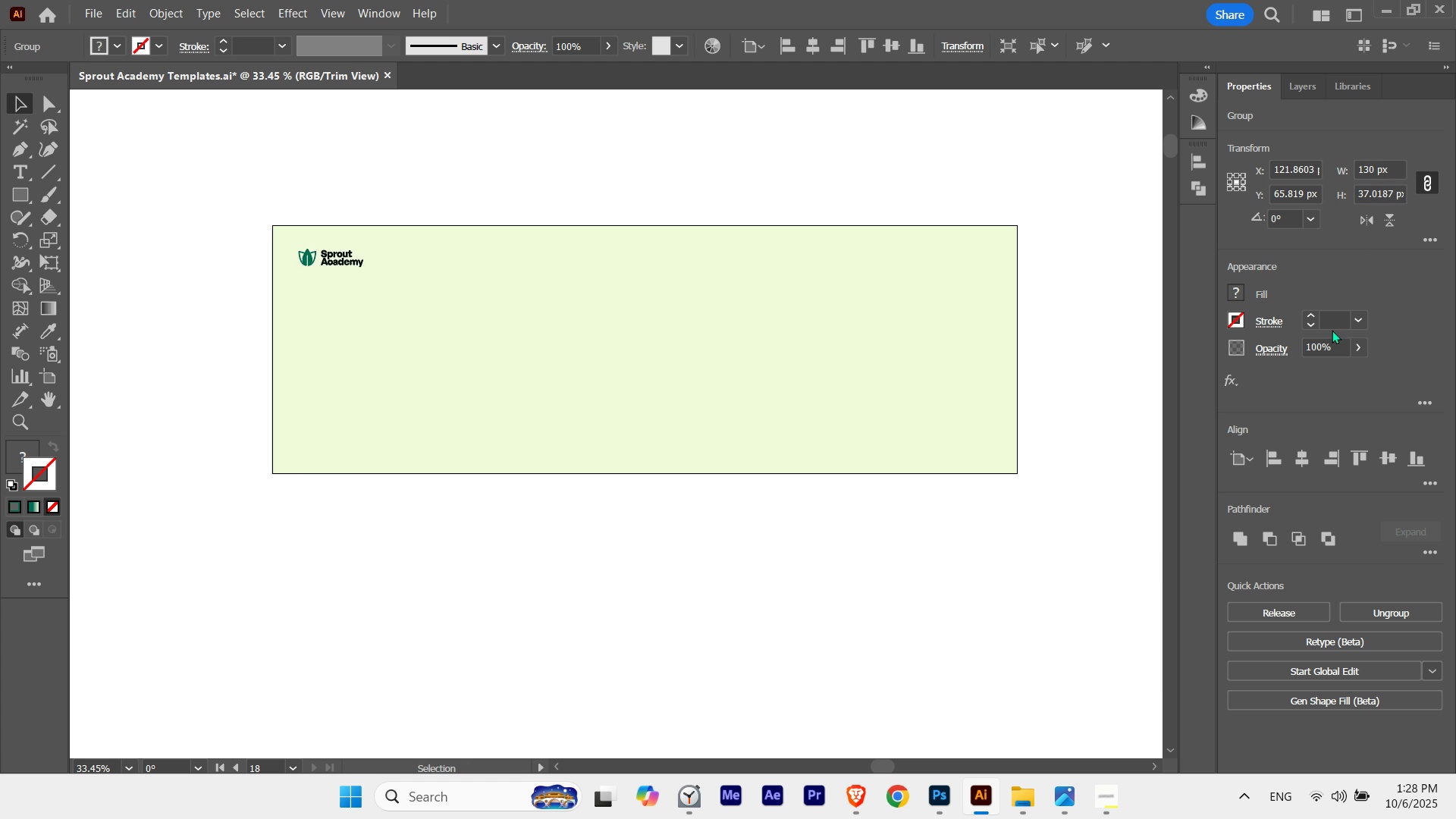 
key(ArrowRight)
 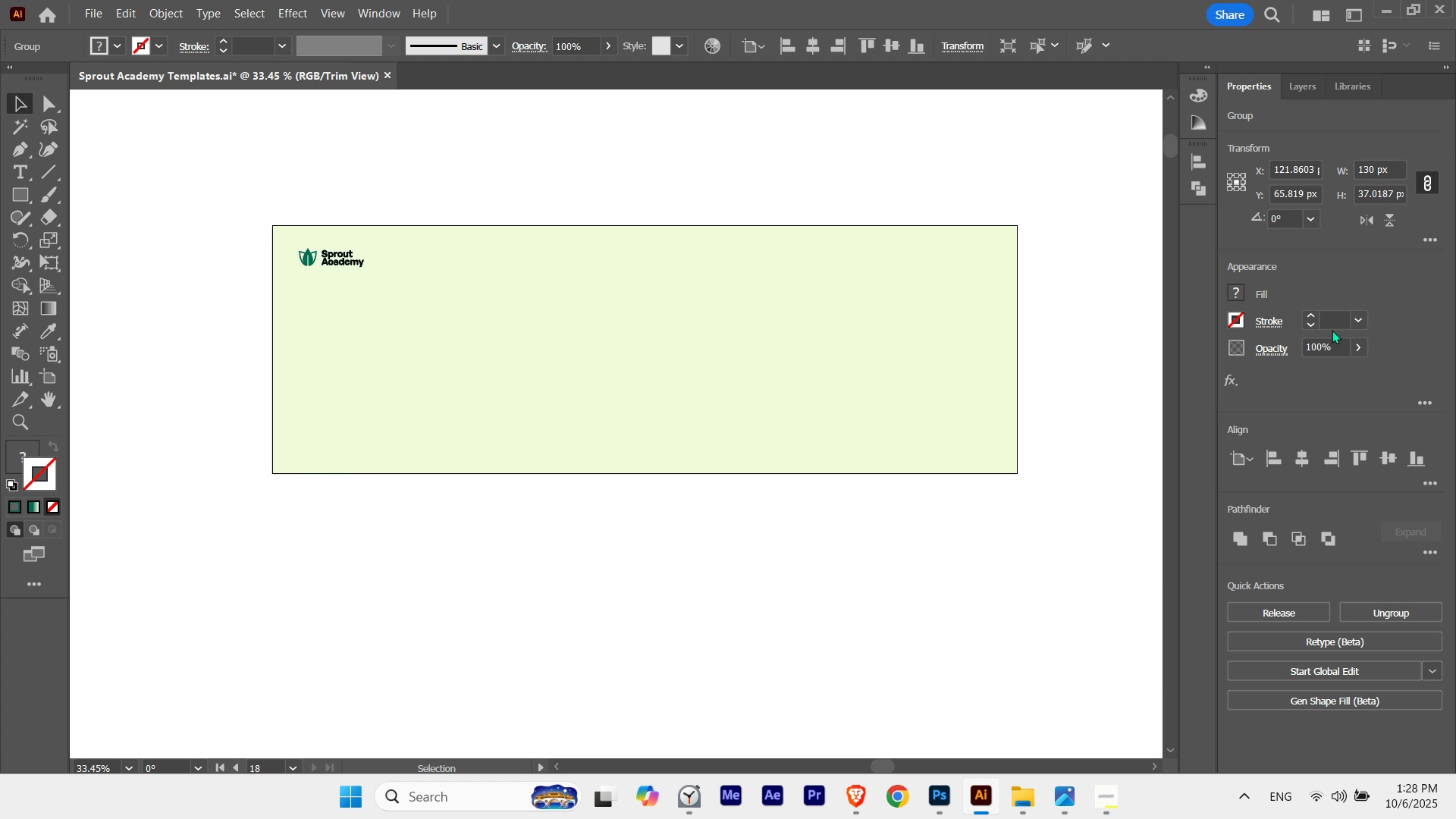 
key(ArrowRight)
 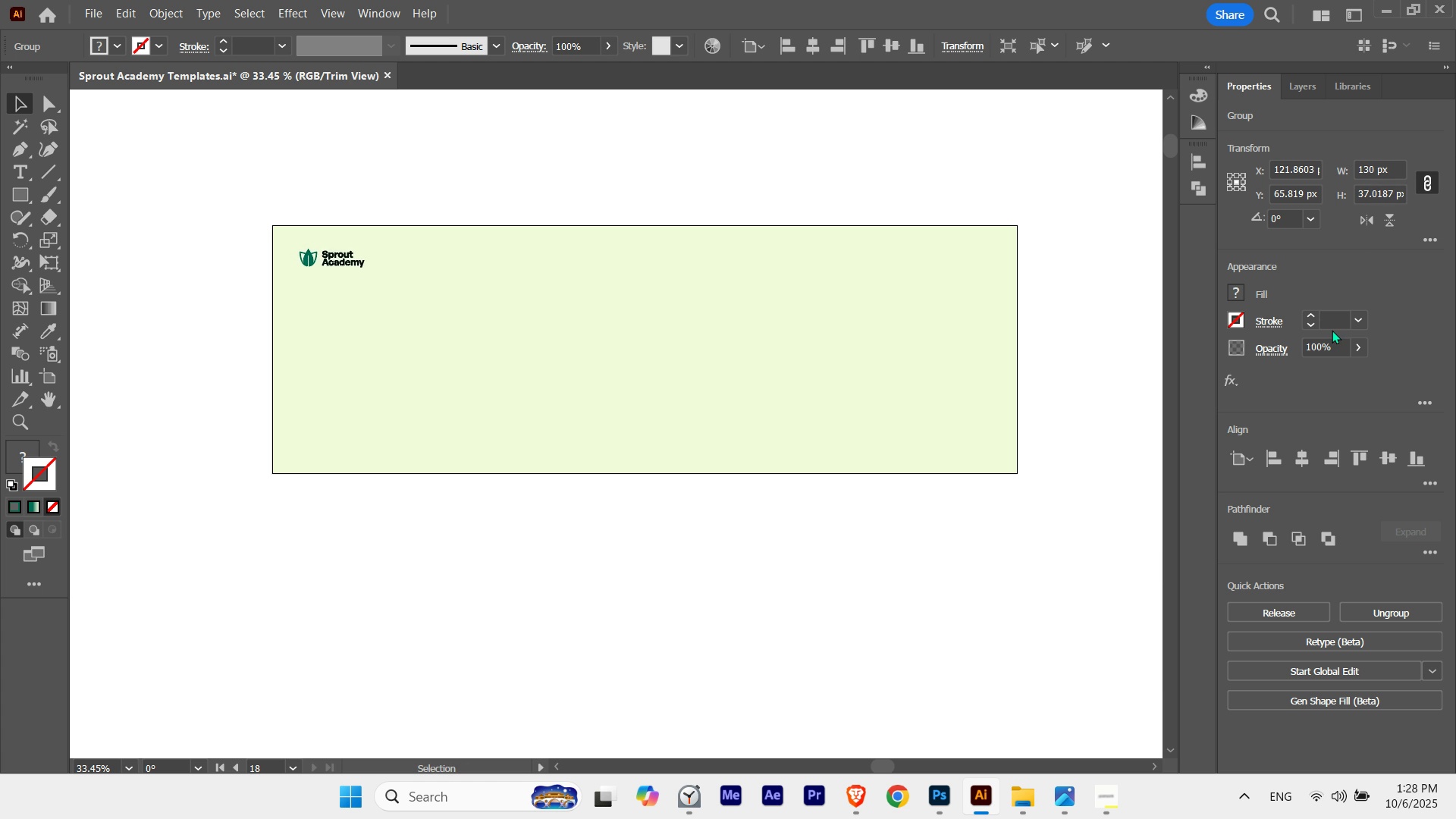 
key(ArrowDown)
 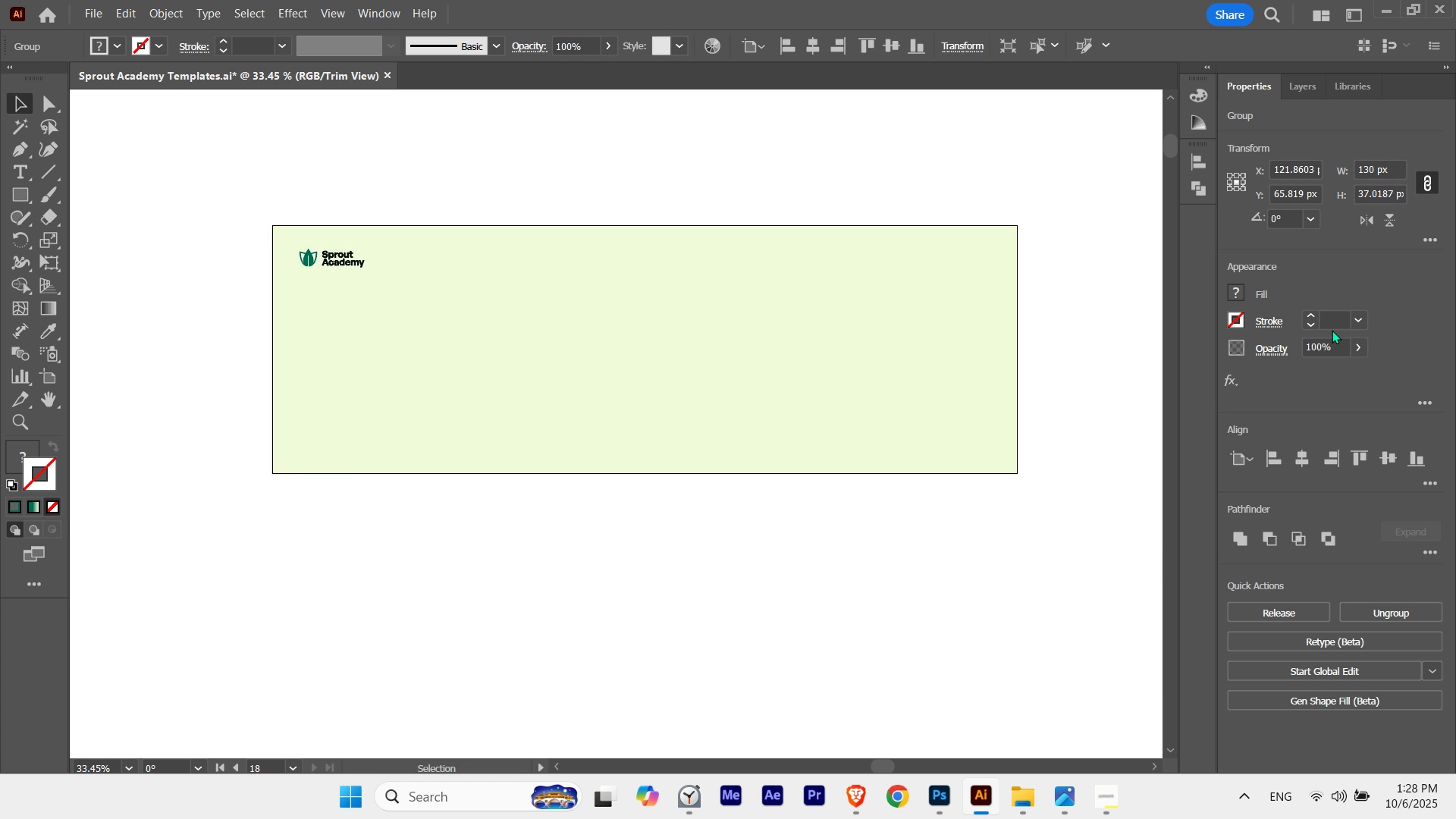 
key(ArrowDown)
 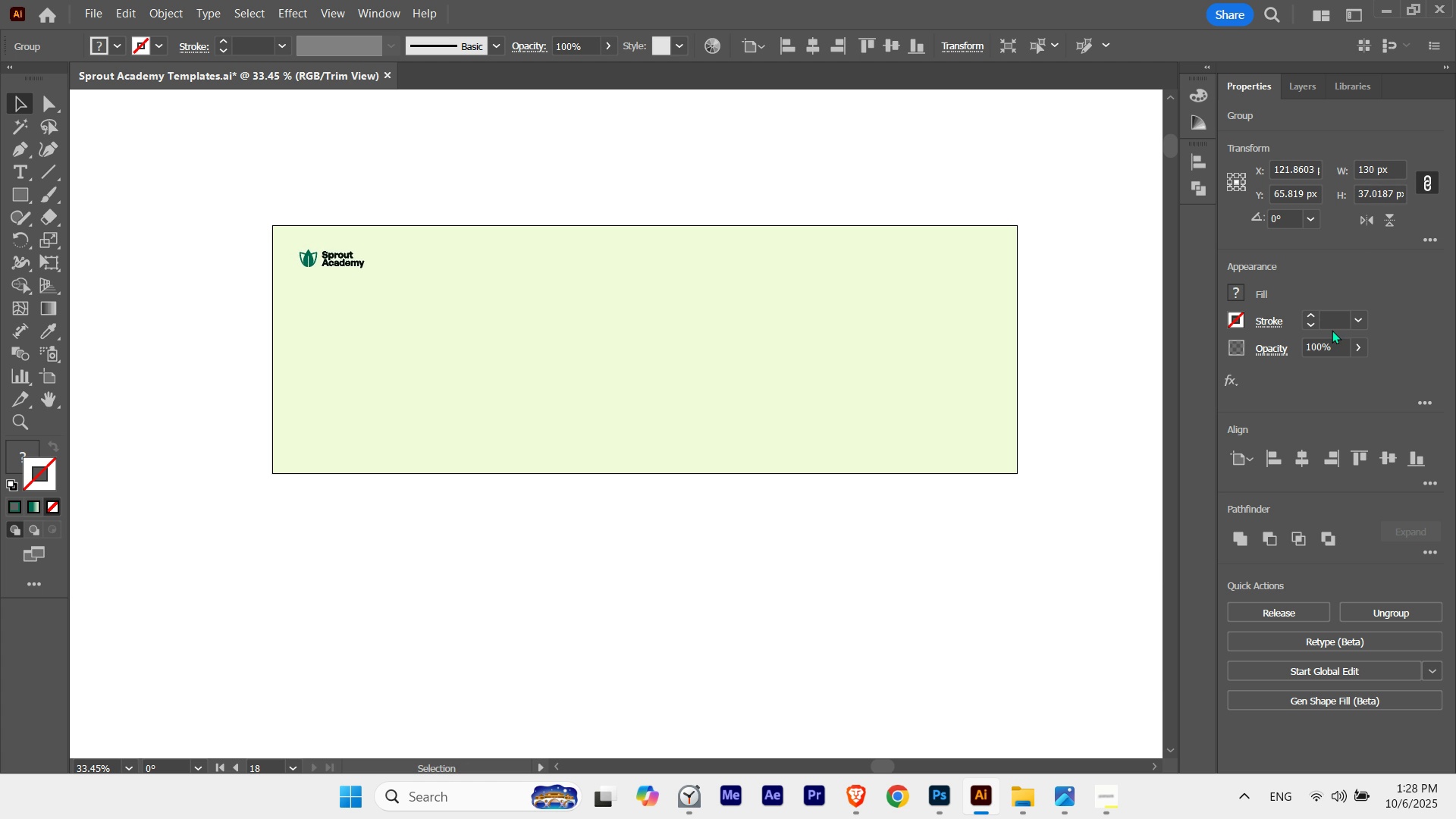 
key(ArrowDown)
 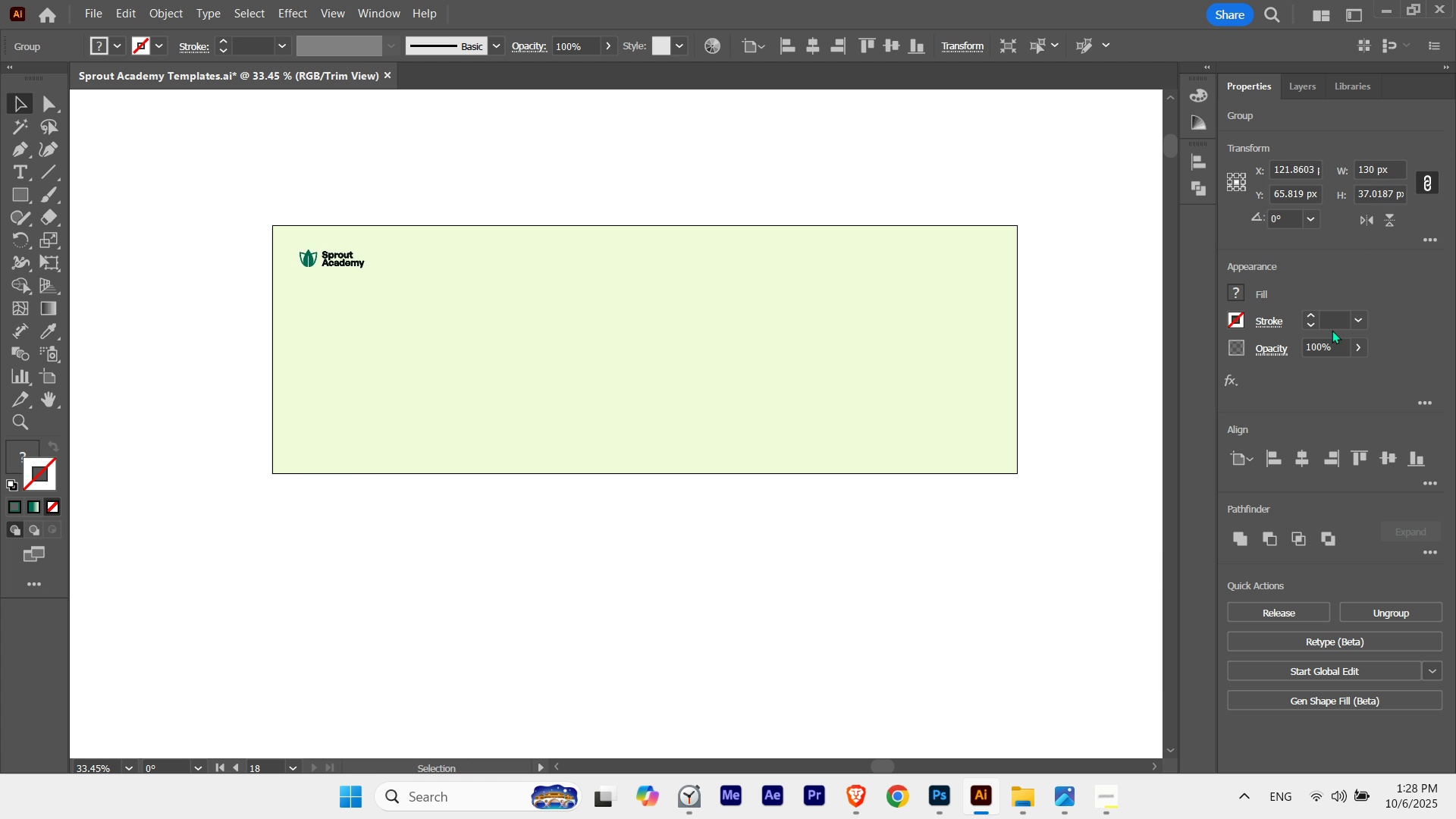 
key(ArrowUp)
 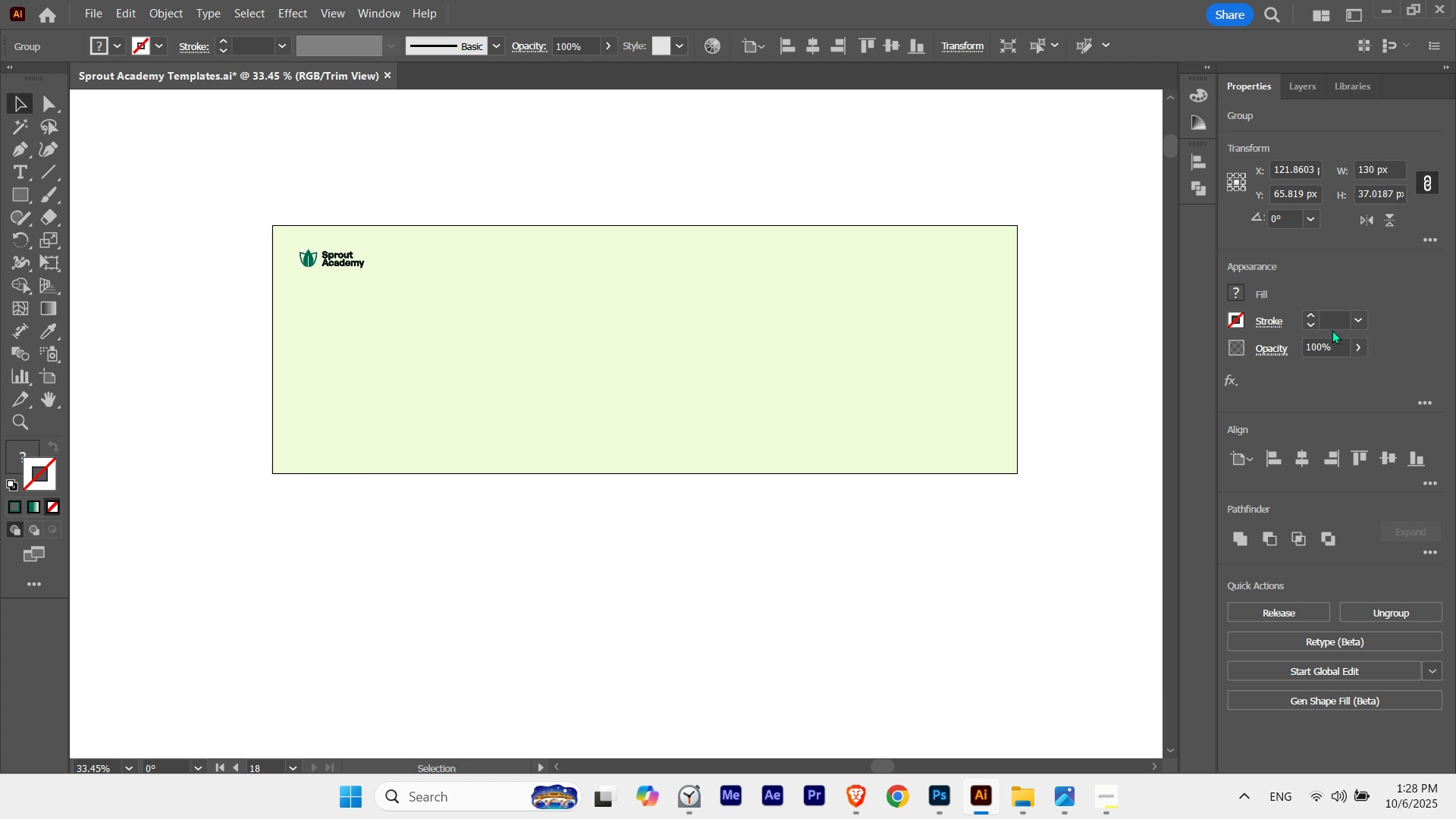 
key(ArrowDown)
 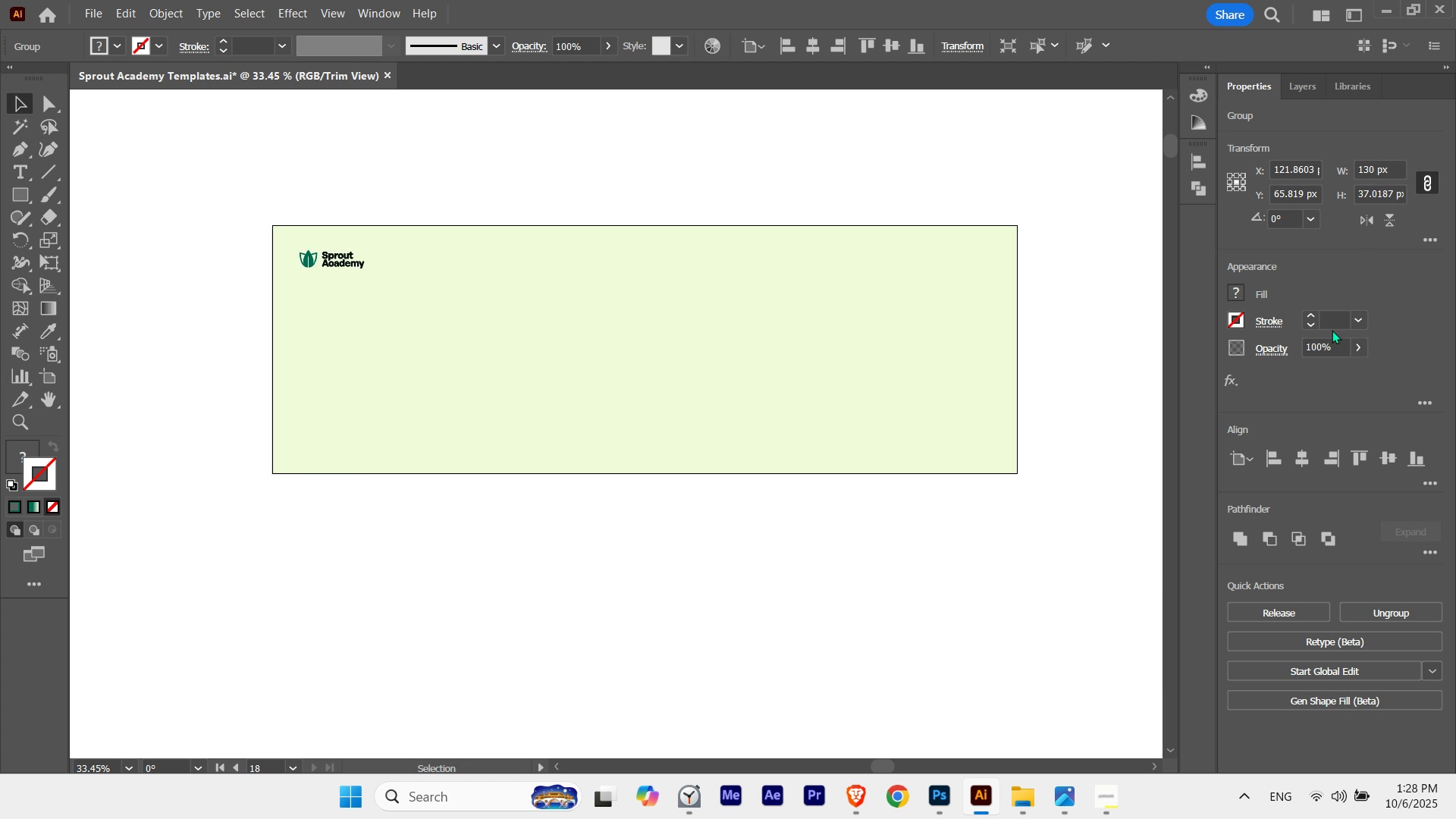 
key(ArrowDown)
 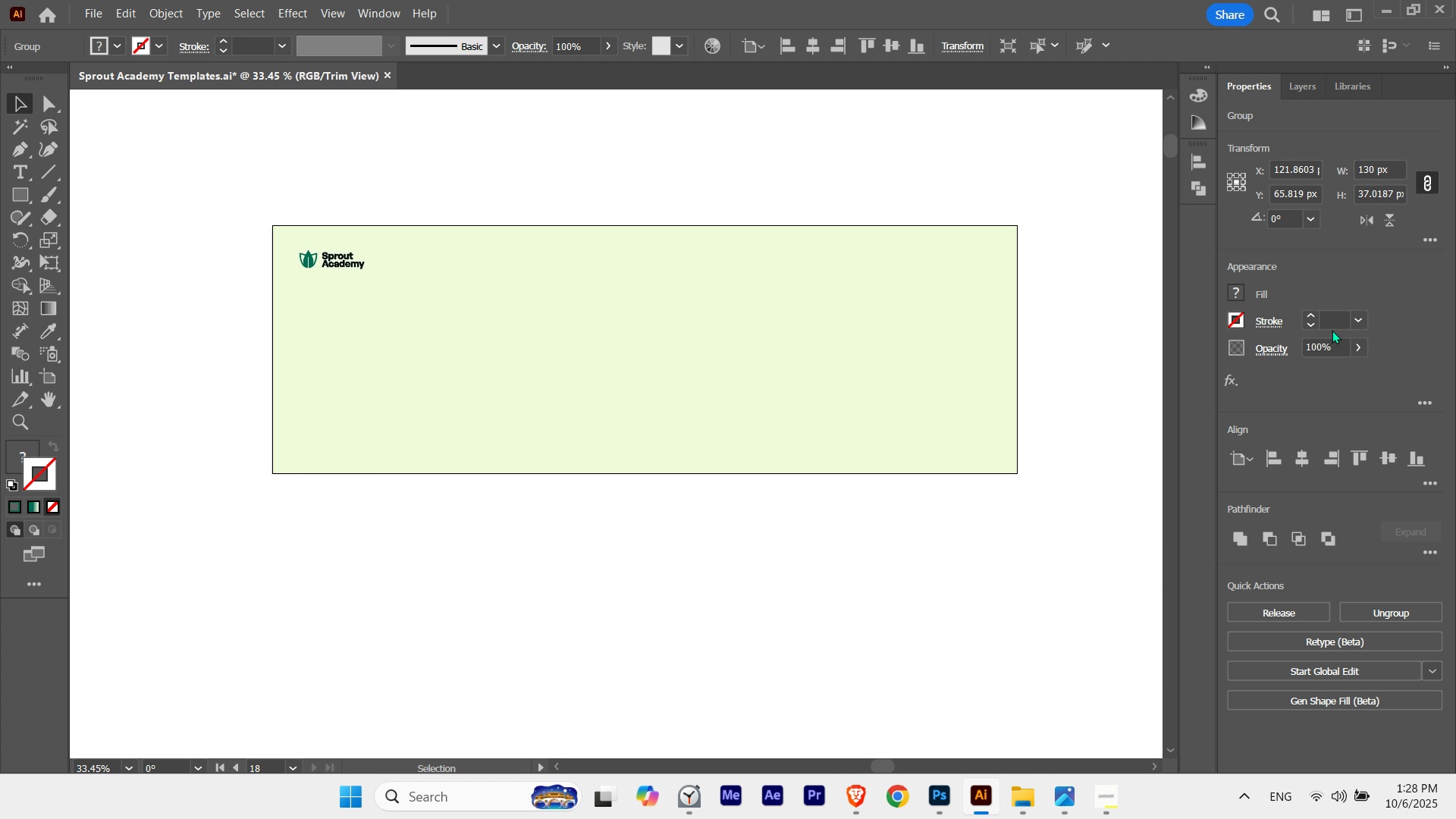 
key(ArrowDown)
 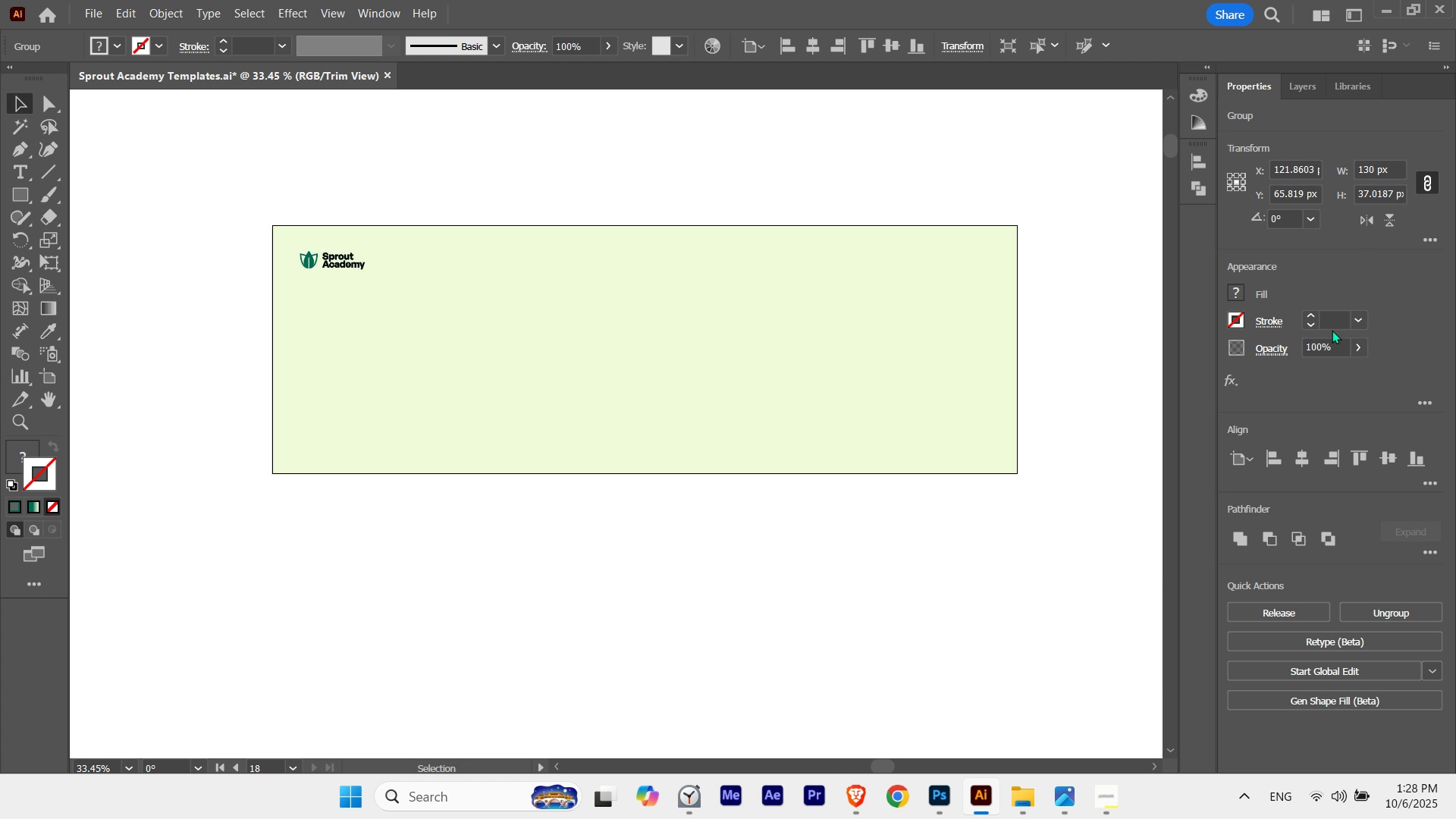 
key(ArrowRight)
 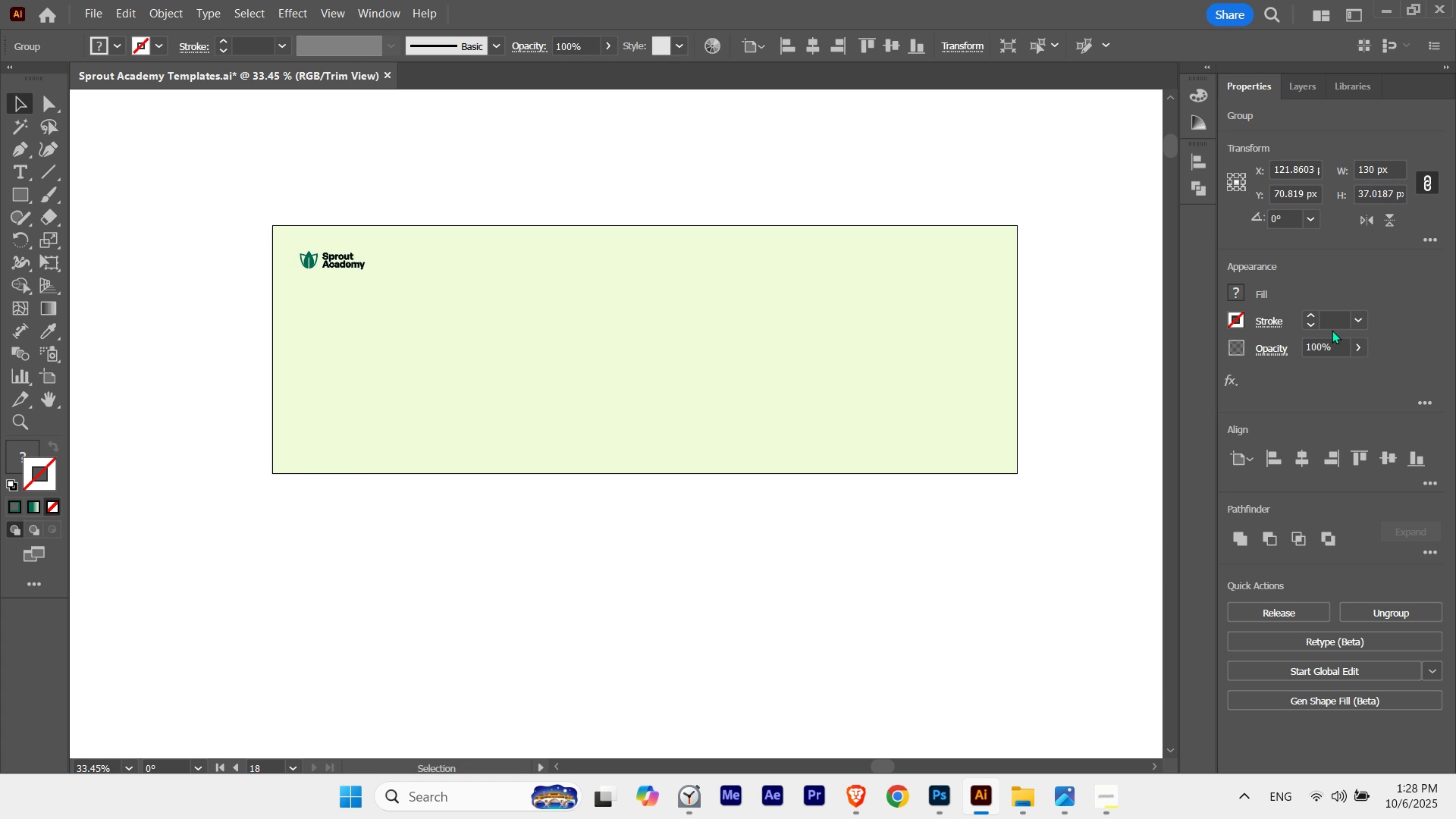 
key(ArrowLeft)
 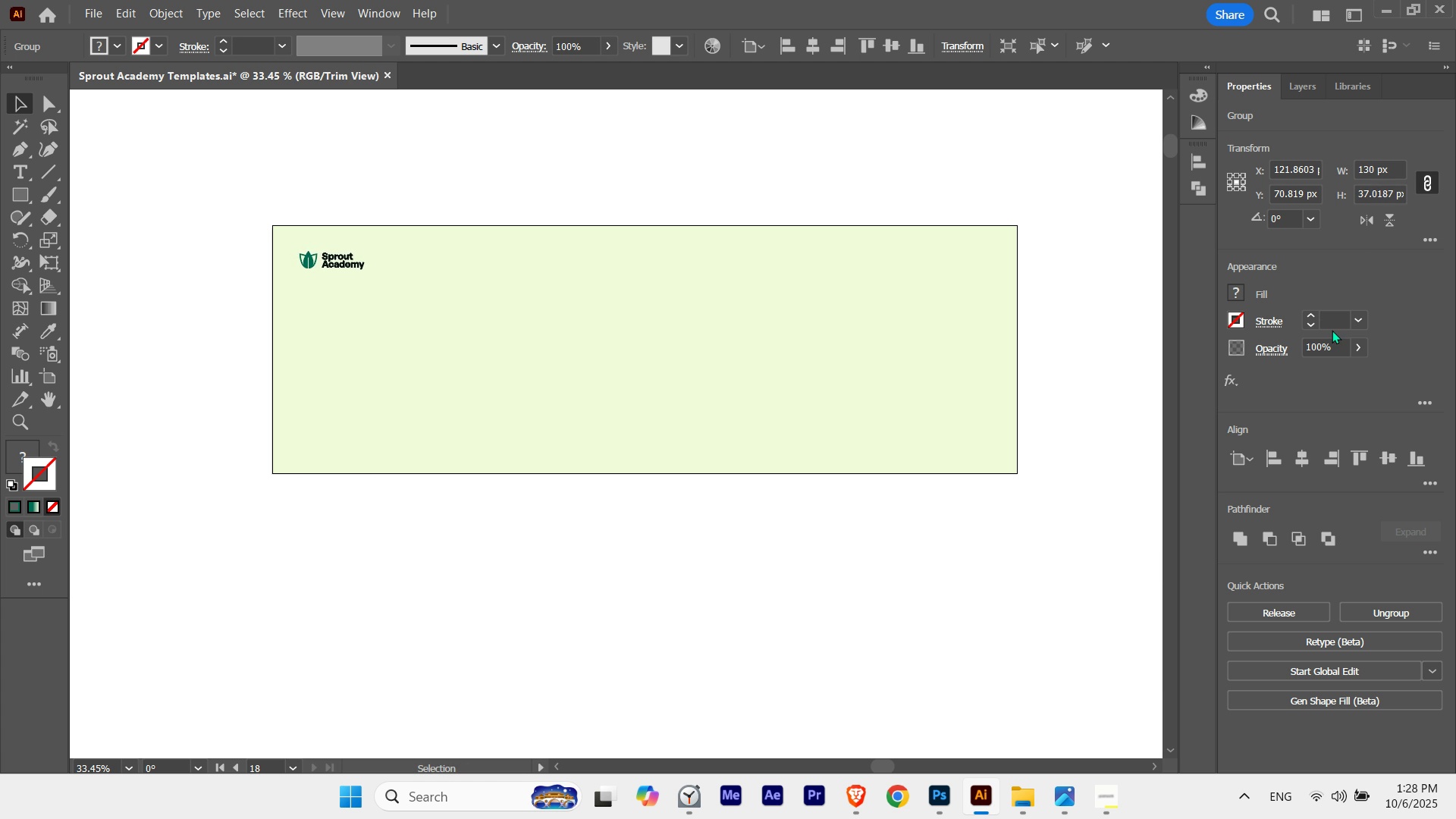 
key(ArrowLeft)
 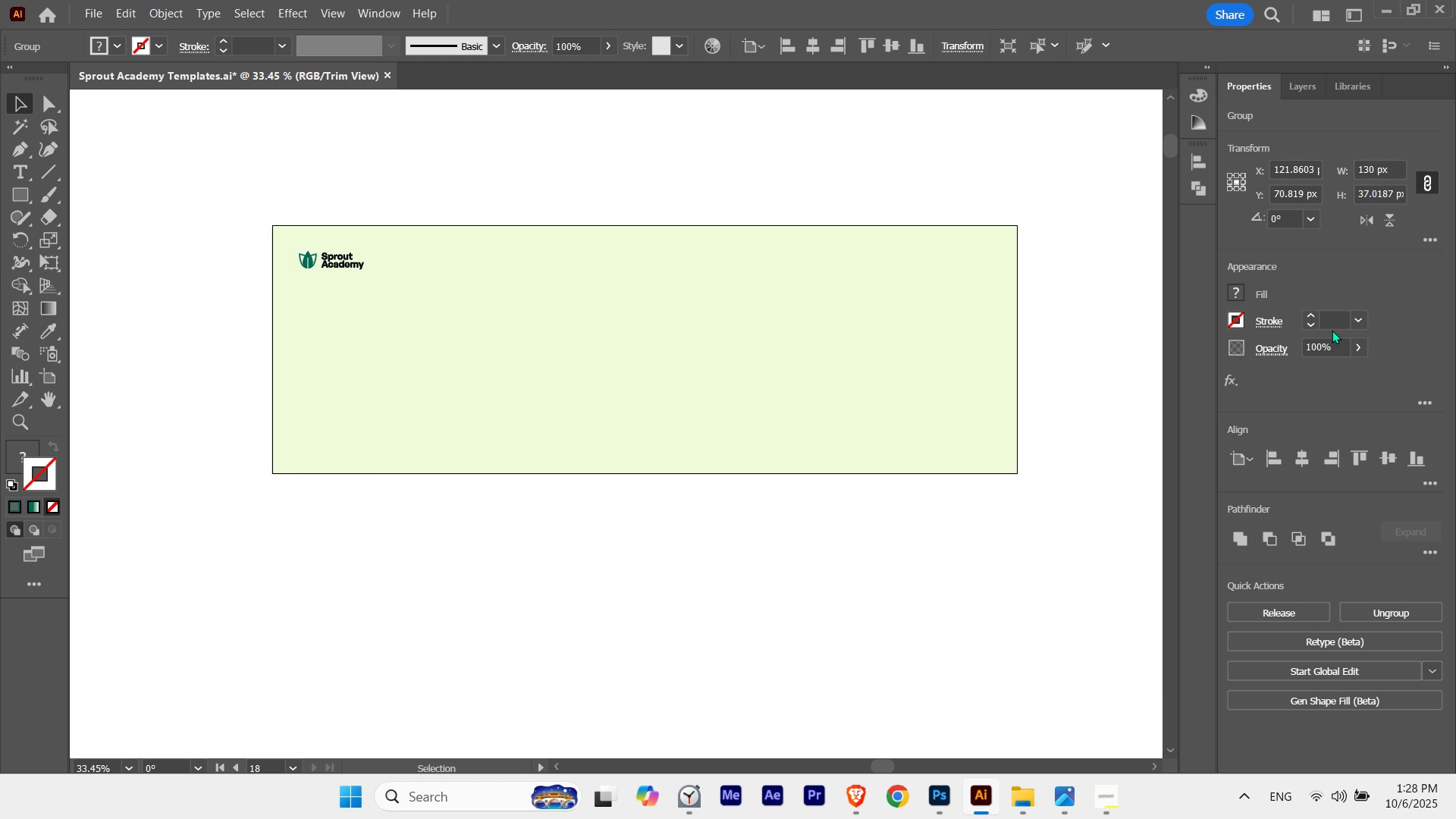 
key(ArrowUp)
 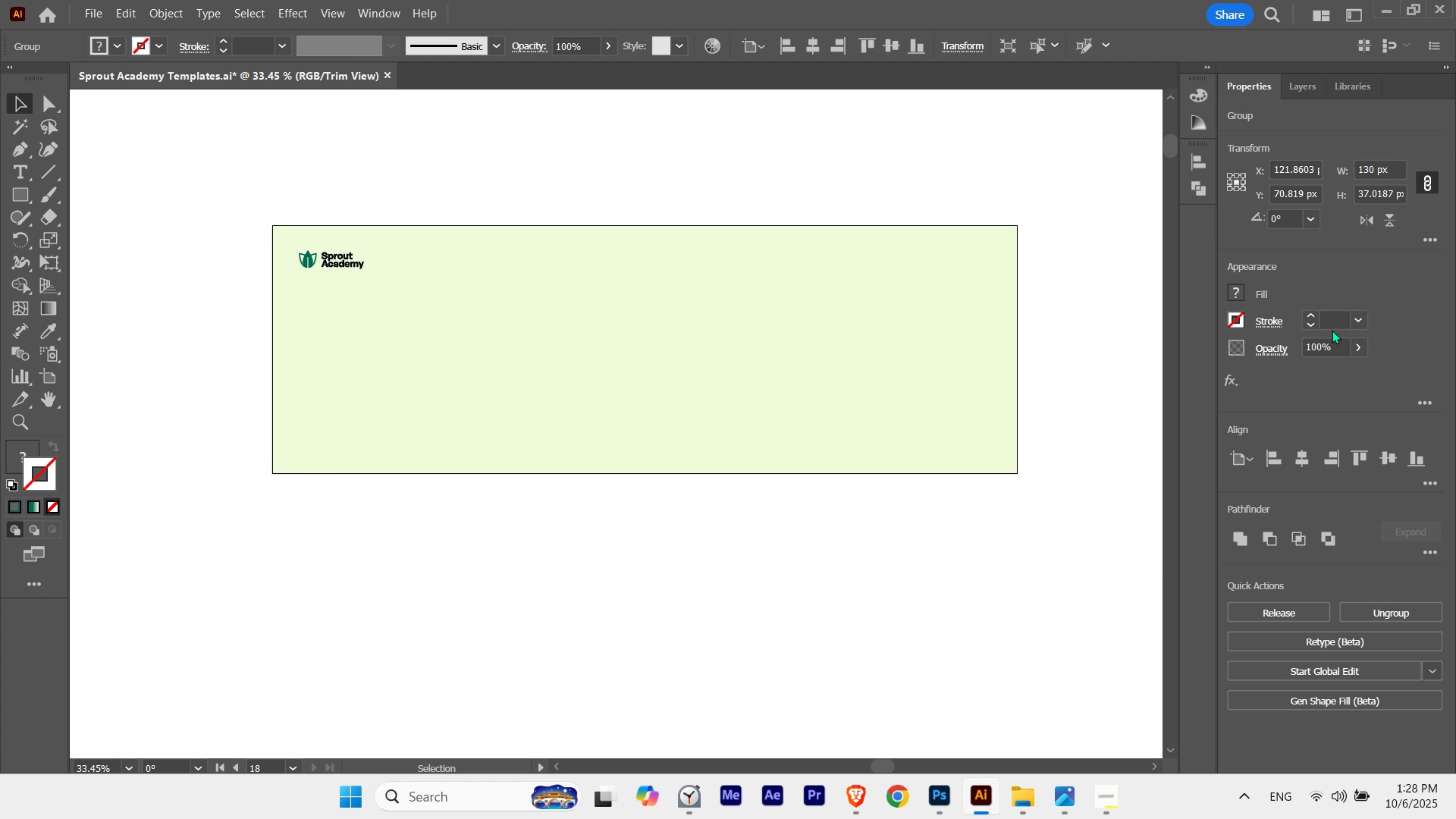 
key(ArrowUp)
 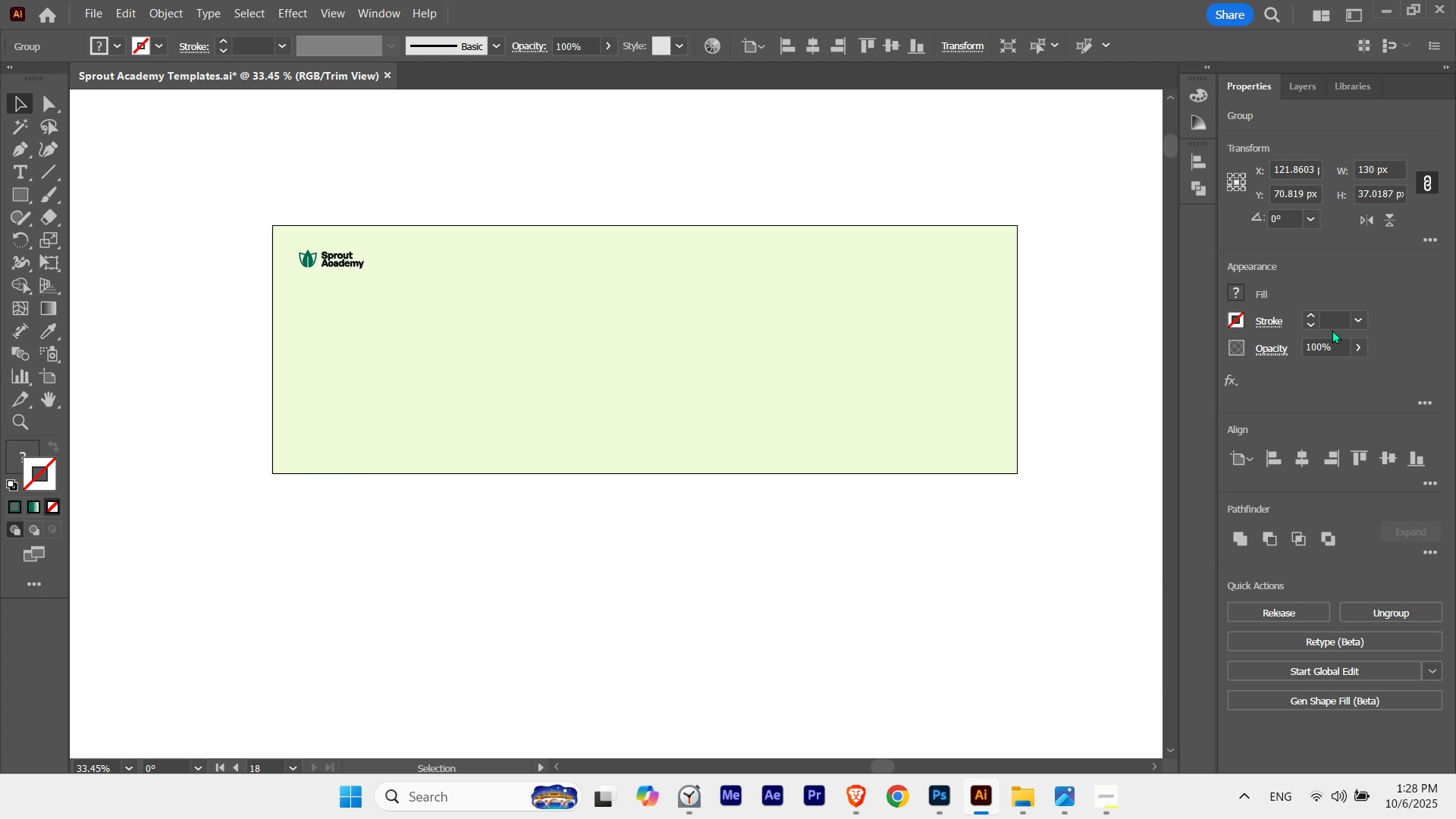 
key(ArrowUp)
 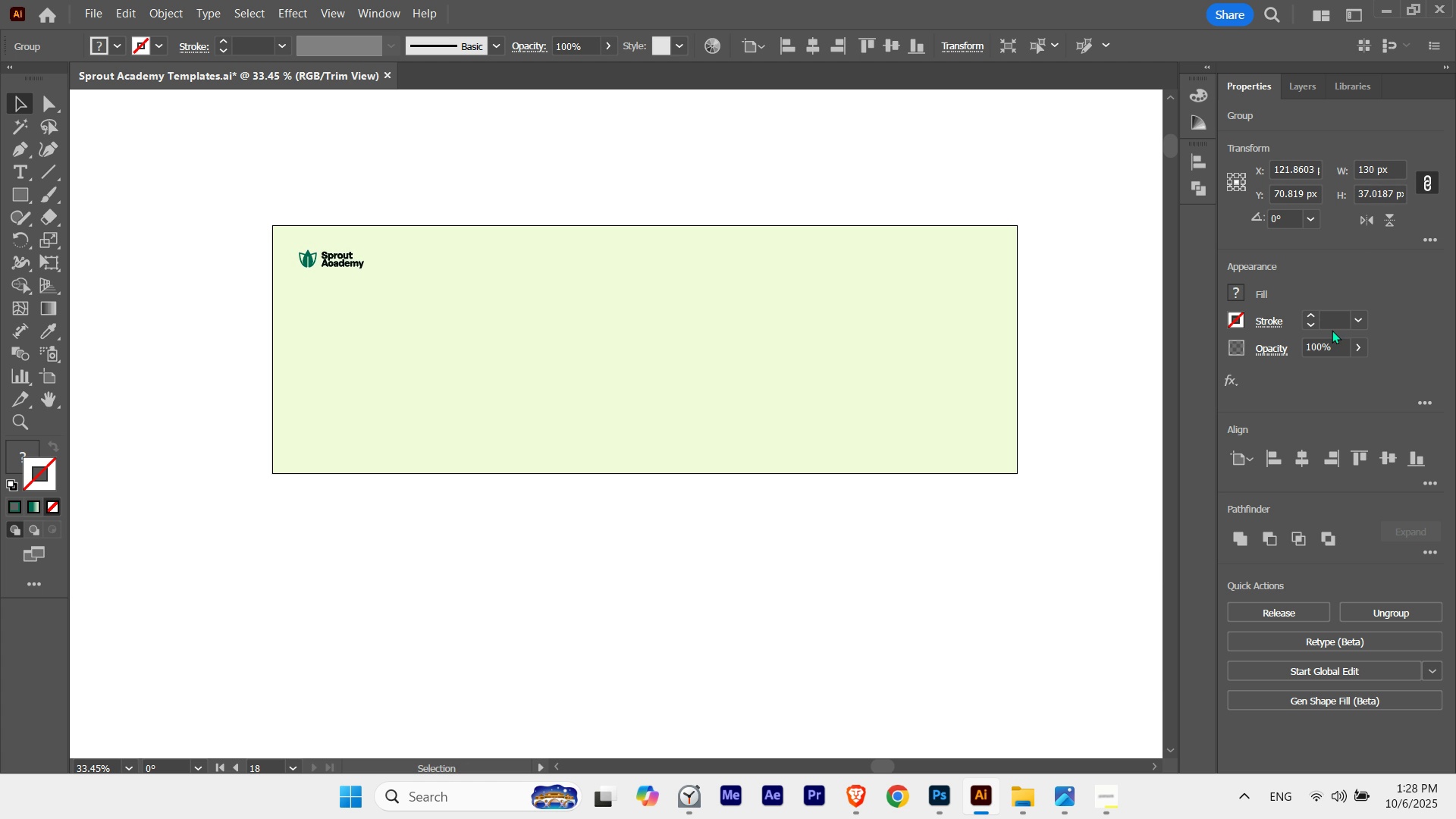 
key(ArrowDown)
 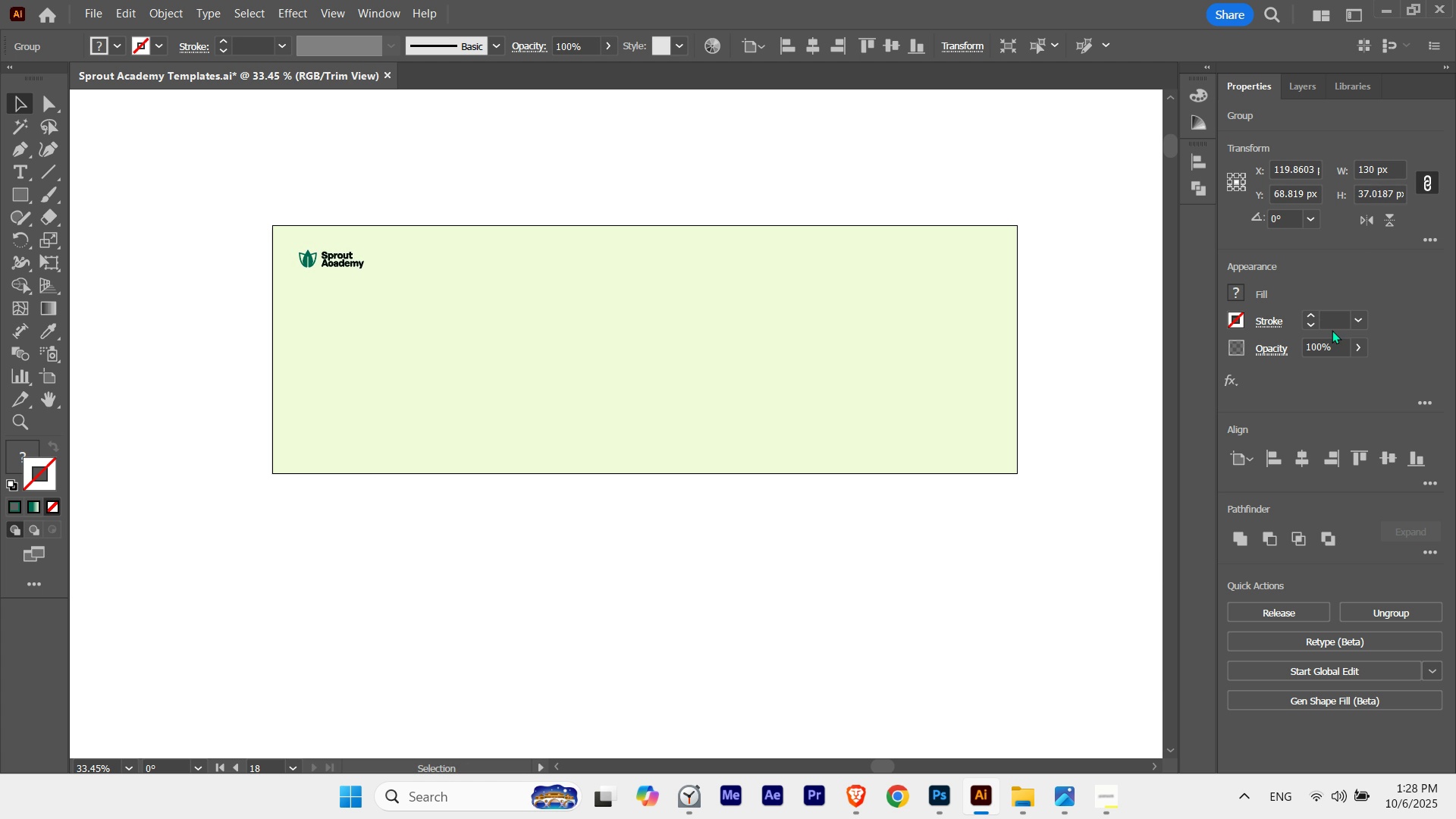 
key(ArrowUp)
 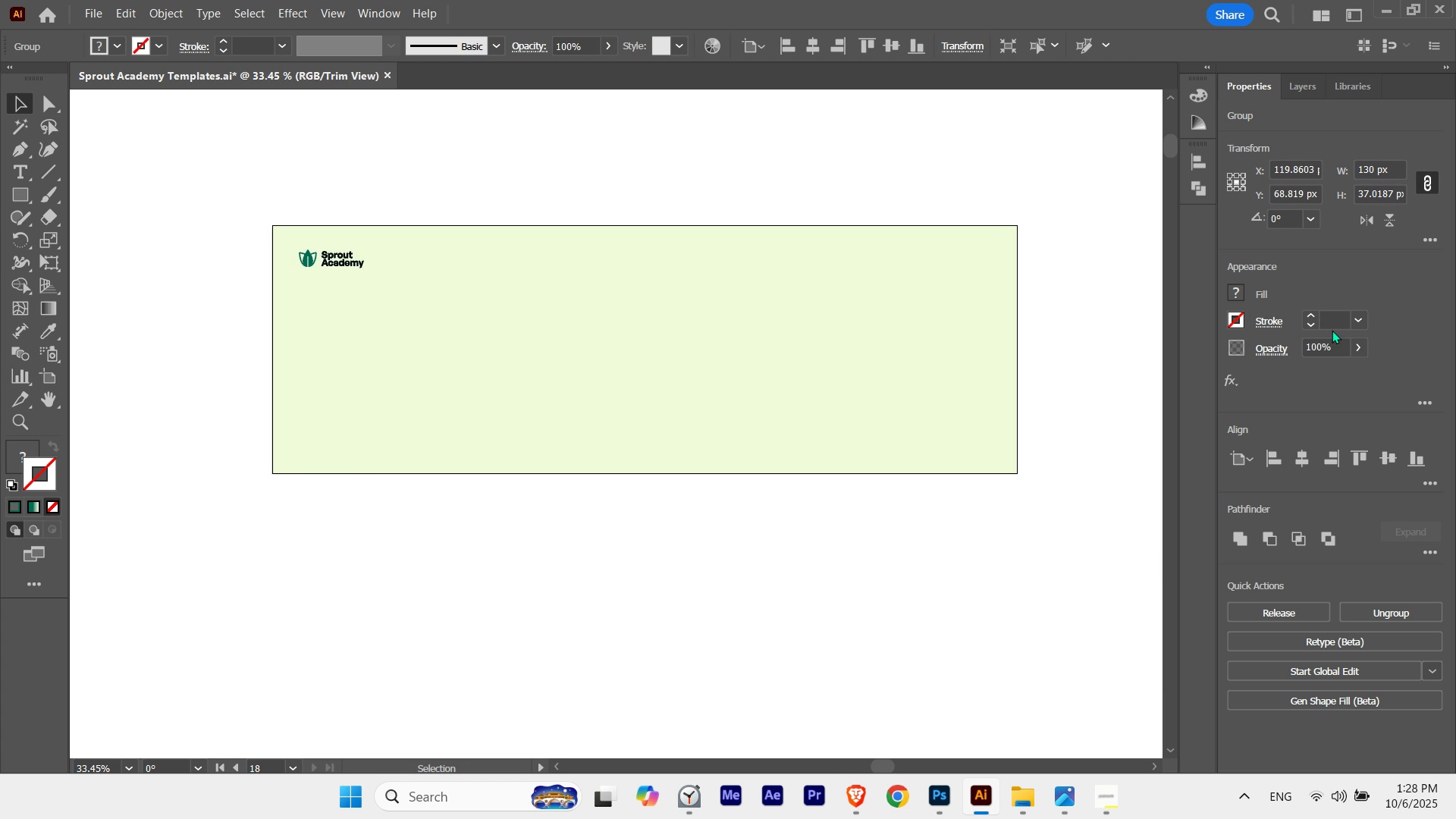 
key(ArrowUp)
 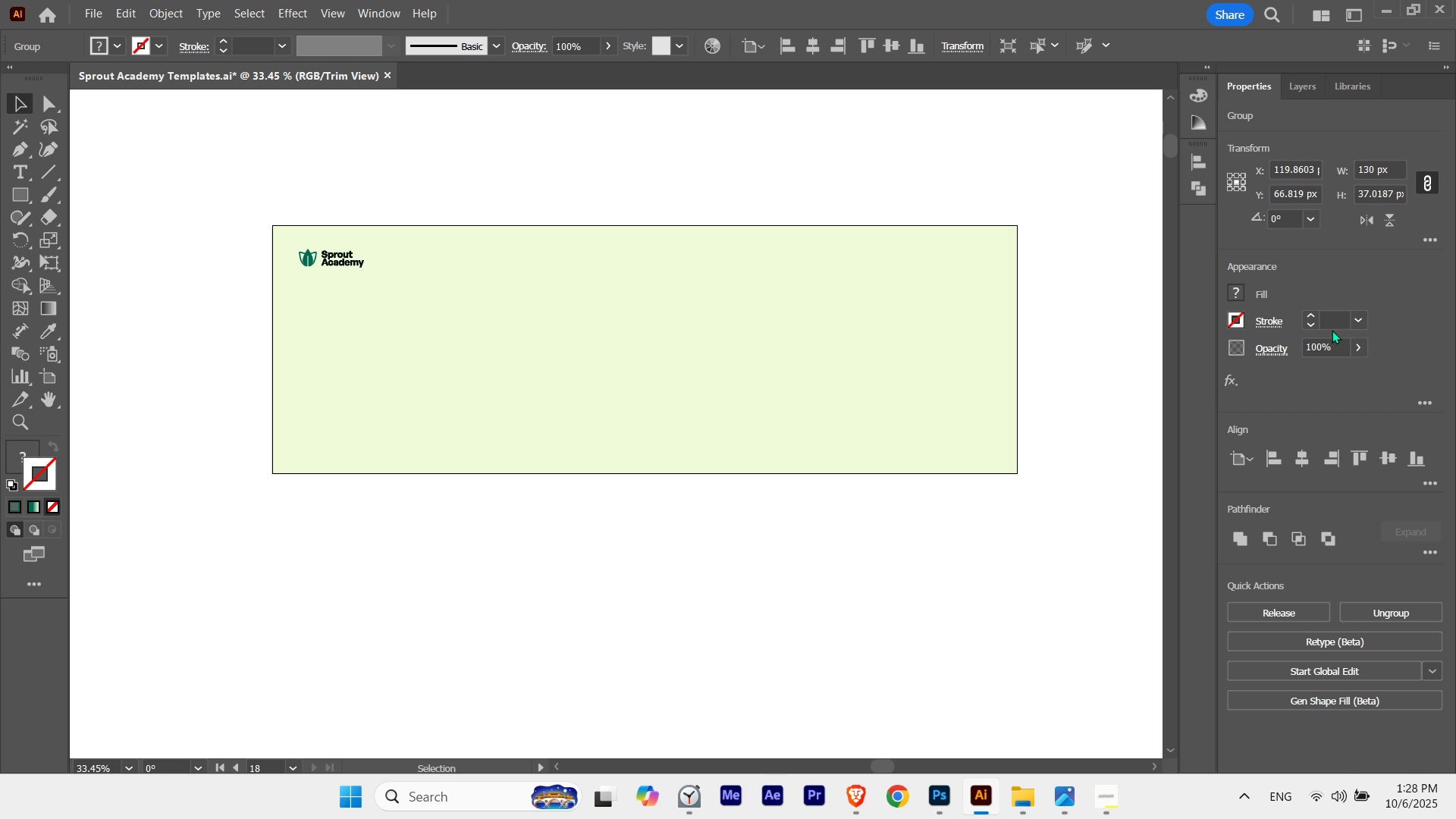 
key(ArrowLeft)
 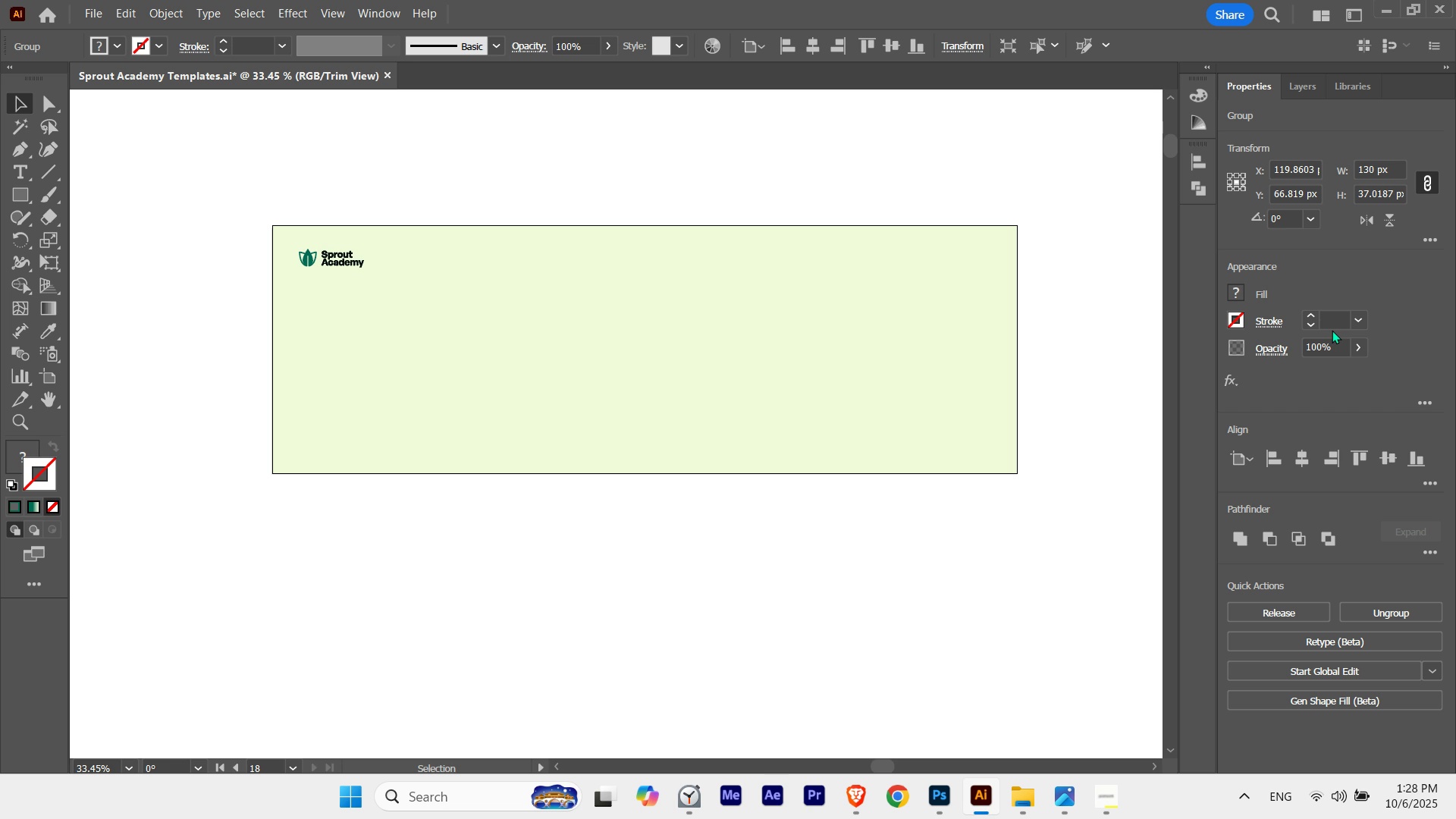 
key(ArrowRight)
 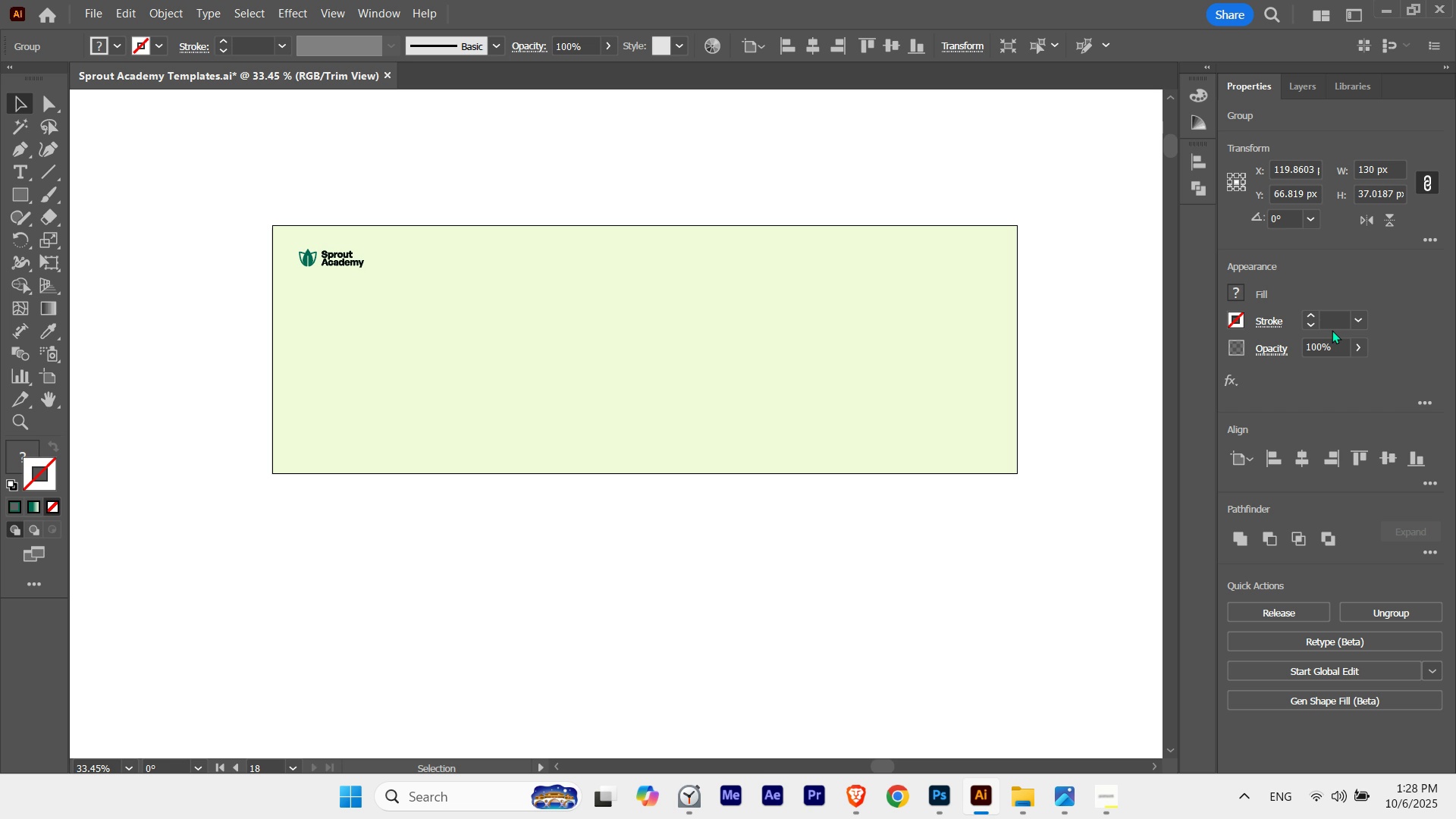 
key(ArrowRight)
 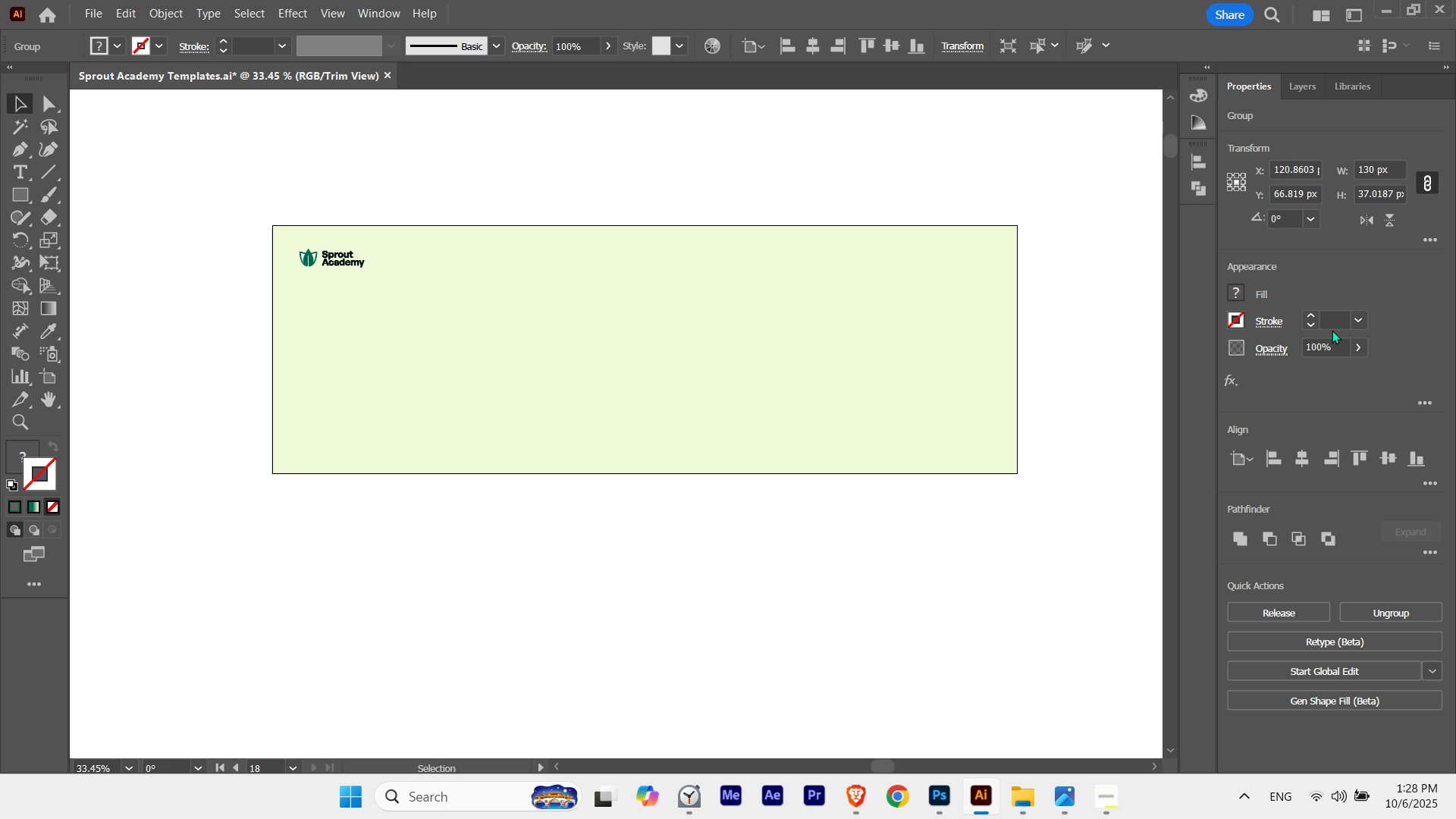 
key(ArrowLeft)
 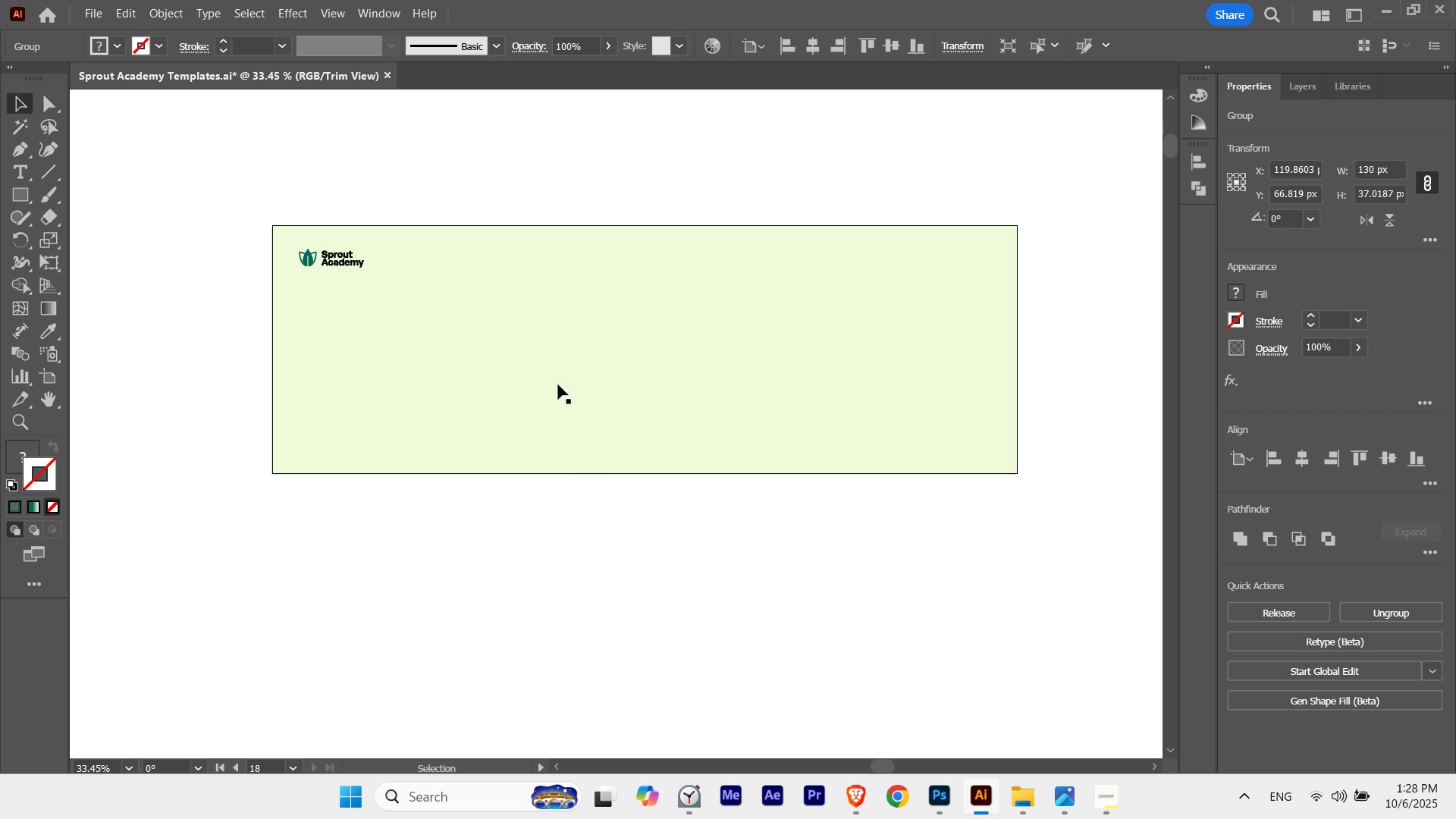 
left_click([645, 540])